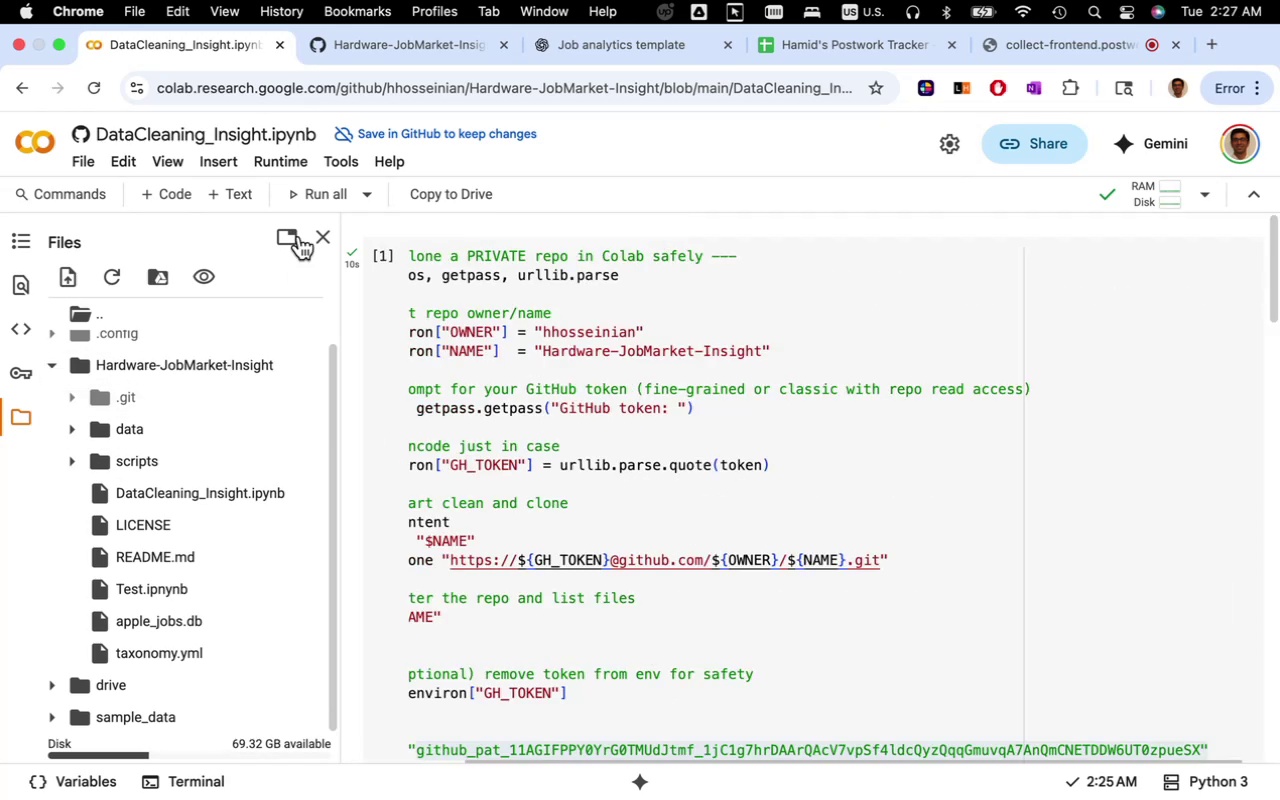 
wait(6.67)
 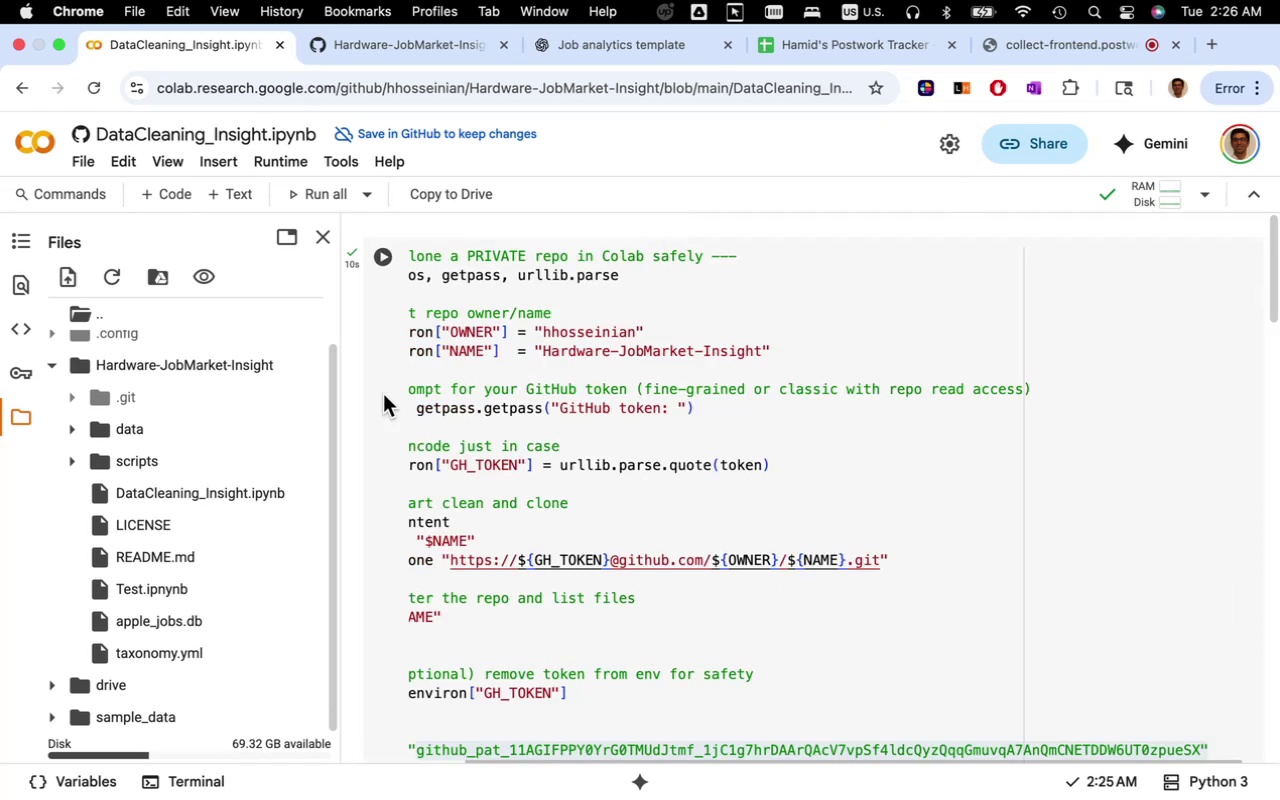 
left_click([87, 155])
 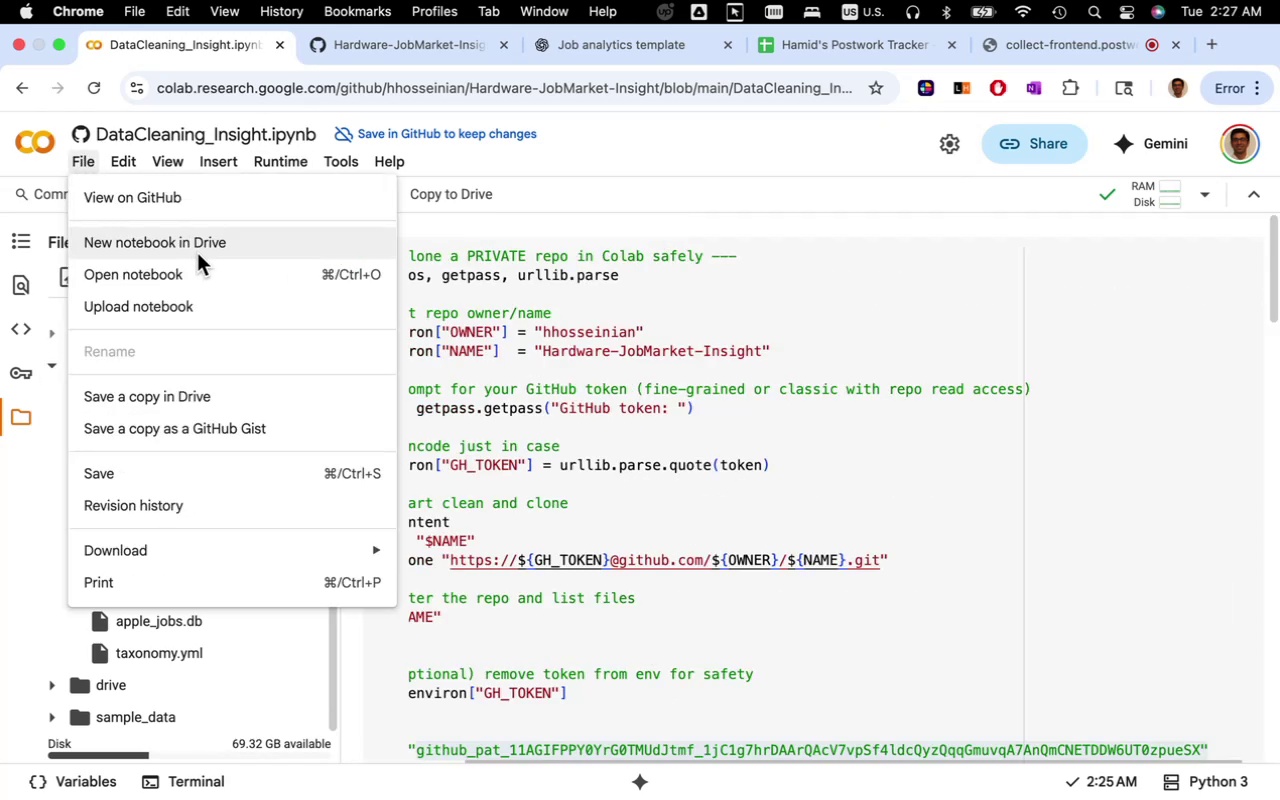 
left_click([204, 266])
 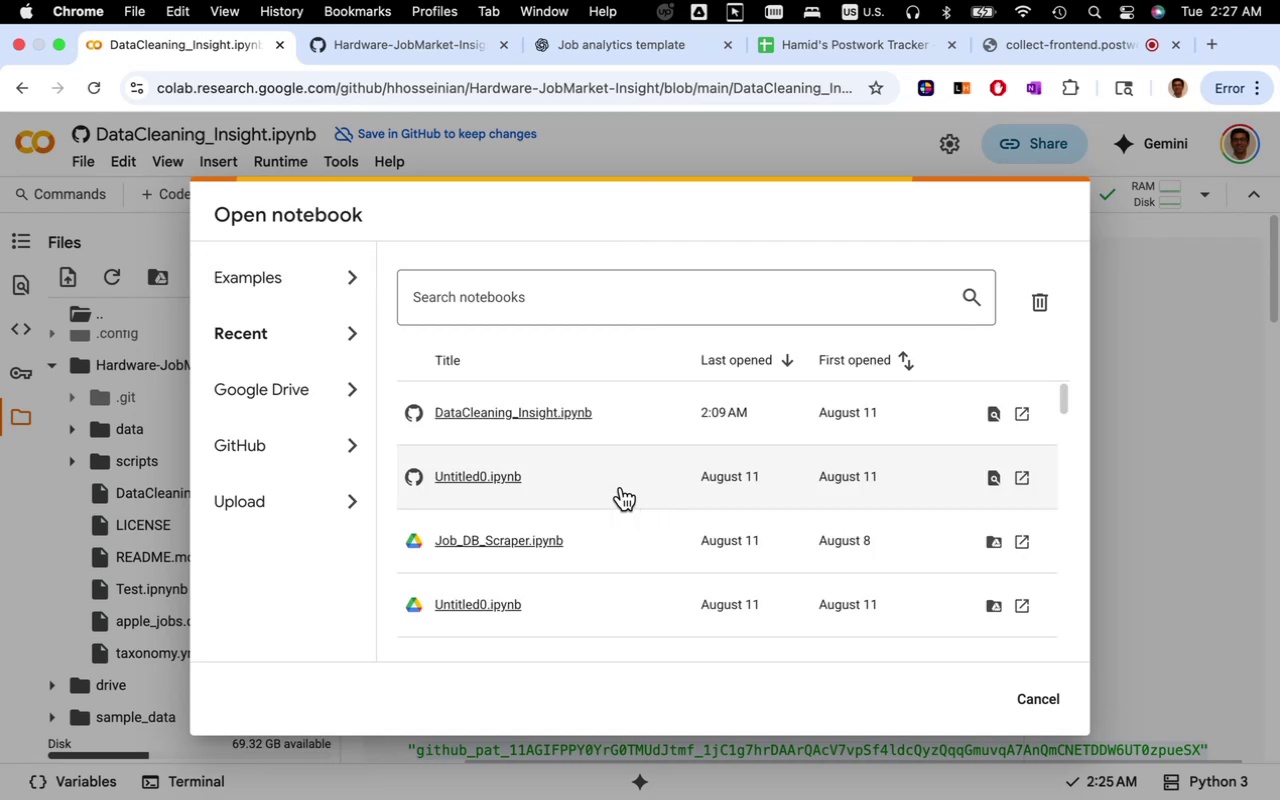 
wait(12.69)
 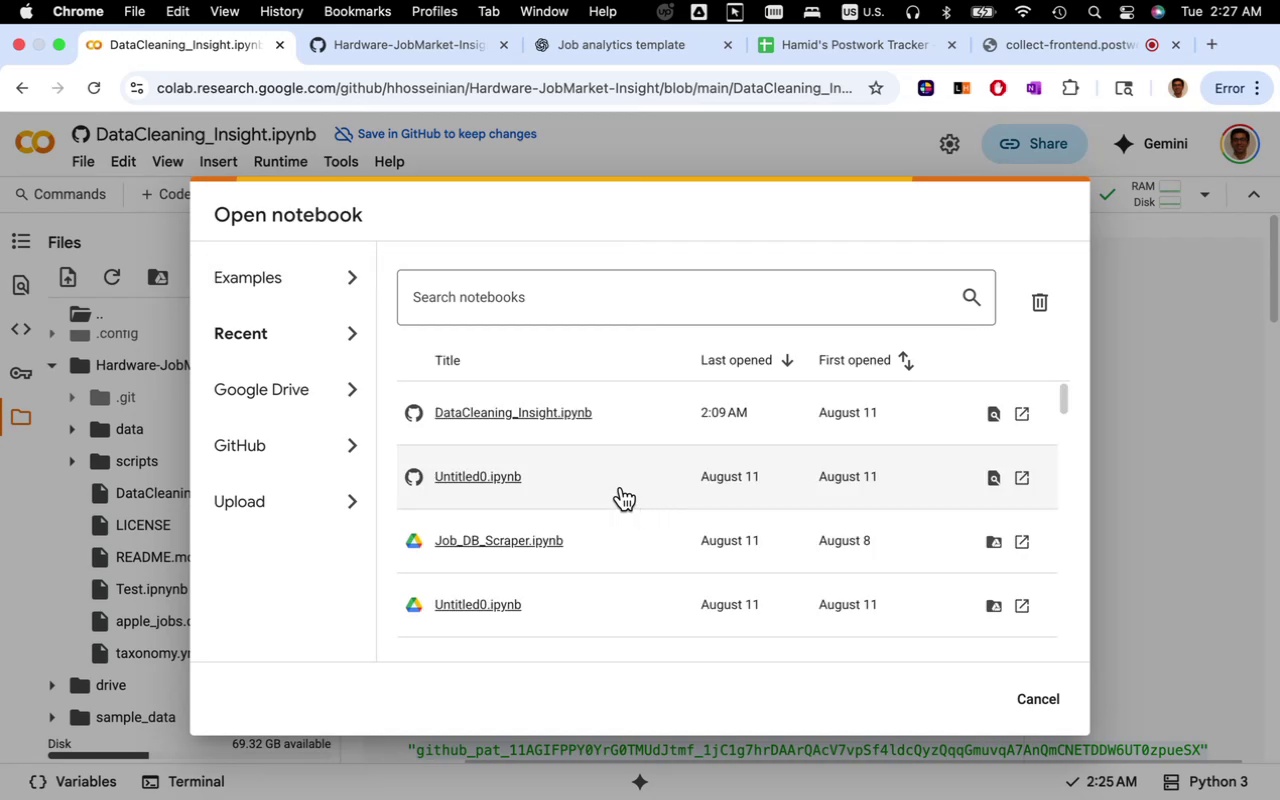 
left_click([572, 411])
 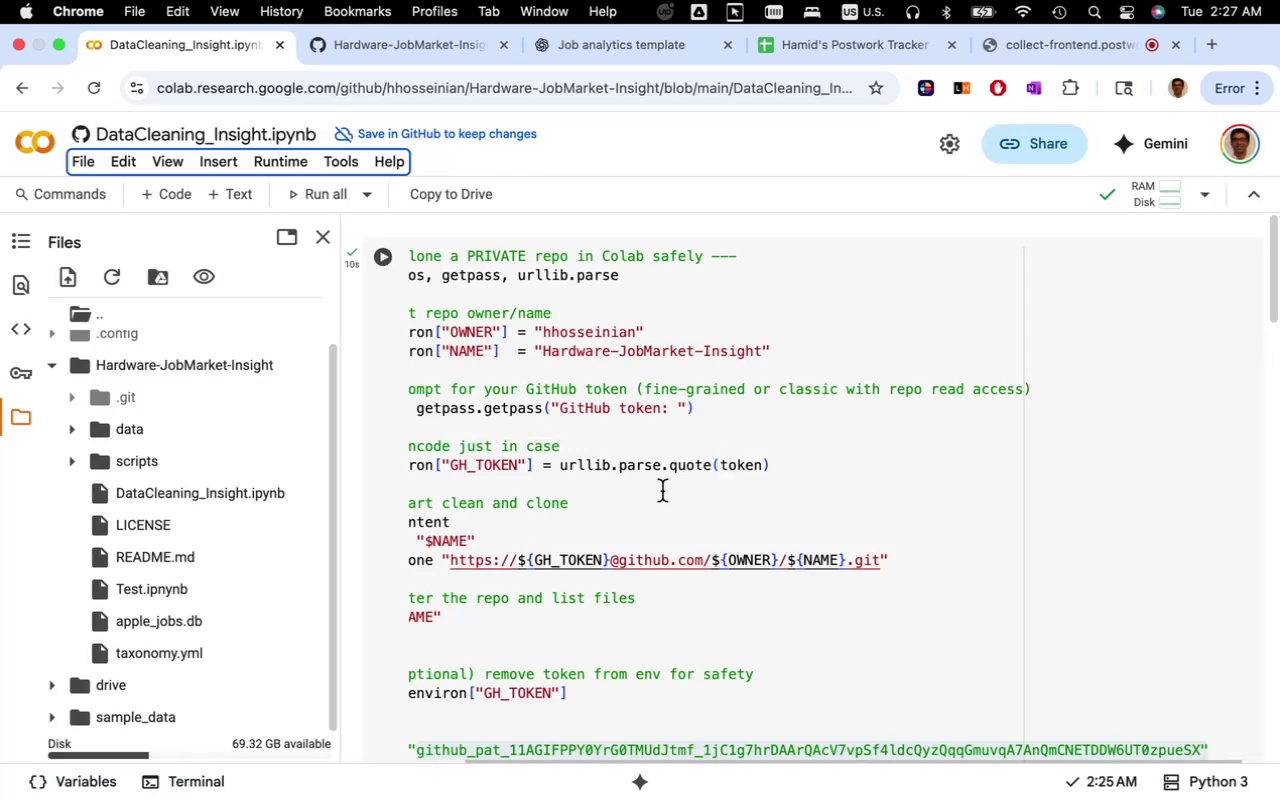 
scroll: coordinate [675, 496], scroll_direction: down, amount: 55.0
 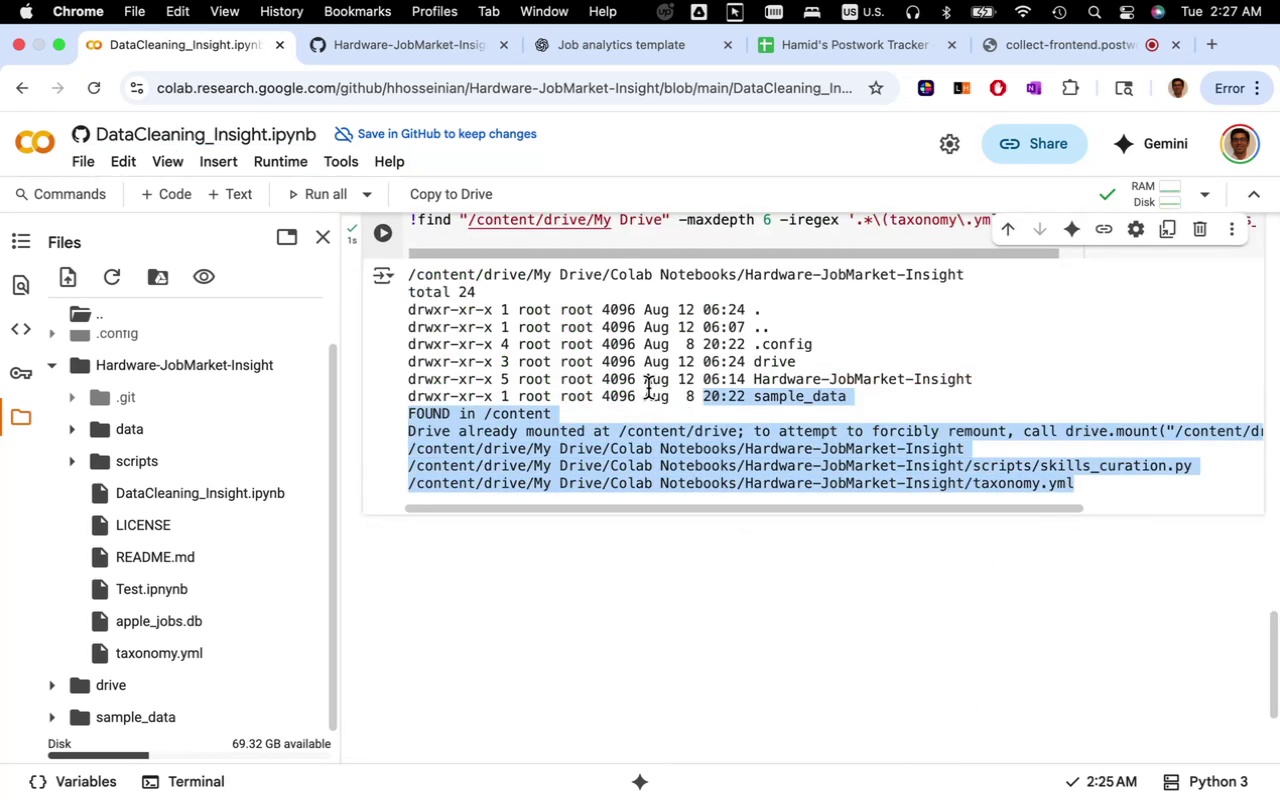 
key(Meta+C)
 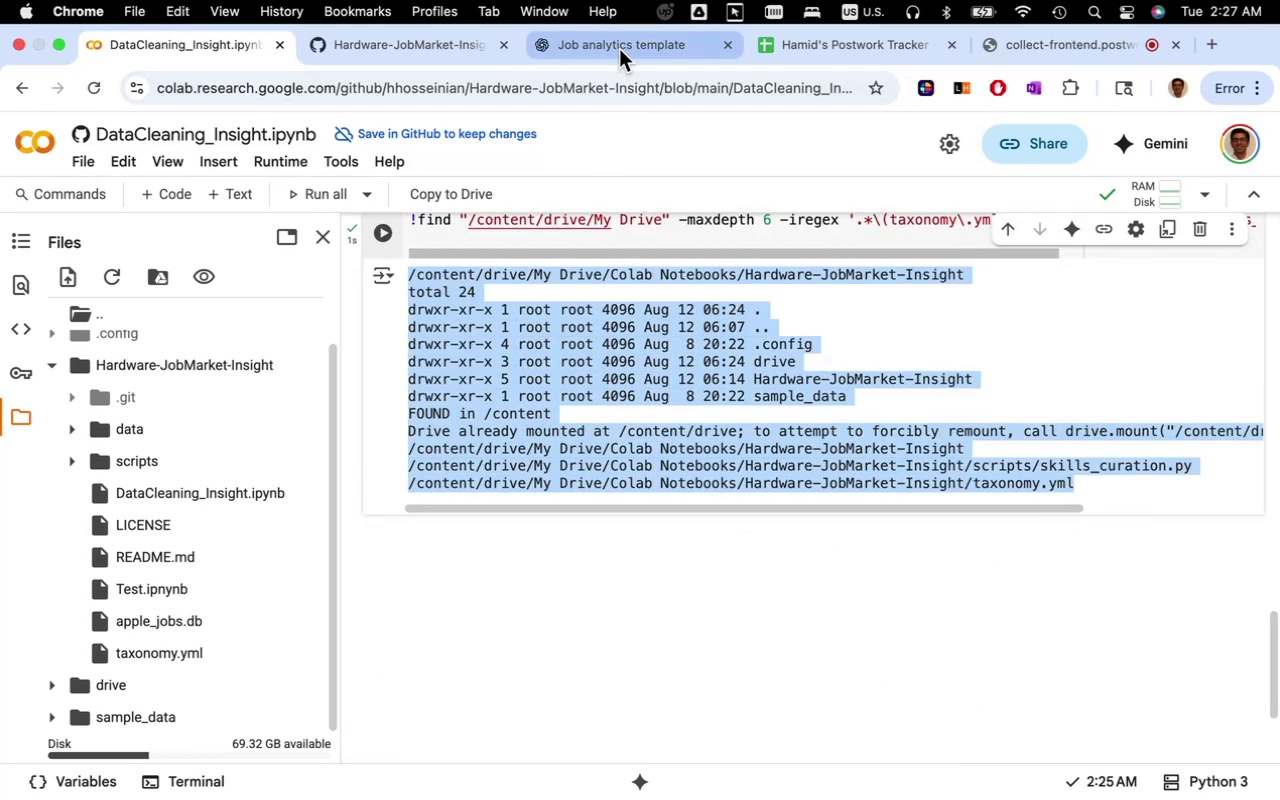 
left_click([619, 49])
 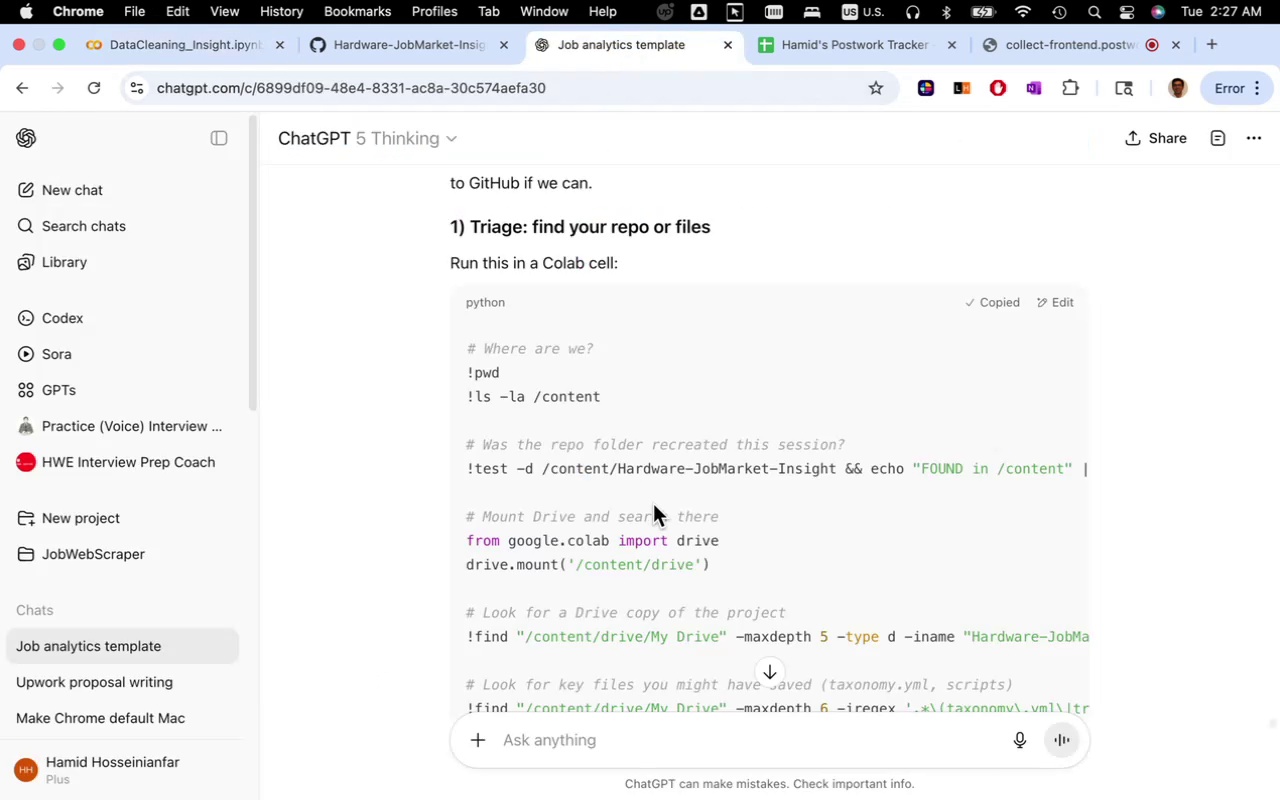 
scroll: coordinate [658, 519], scroll_direction: down, amount: 2.0
 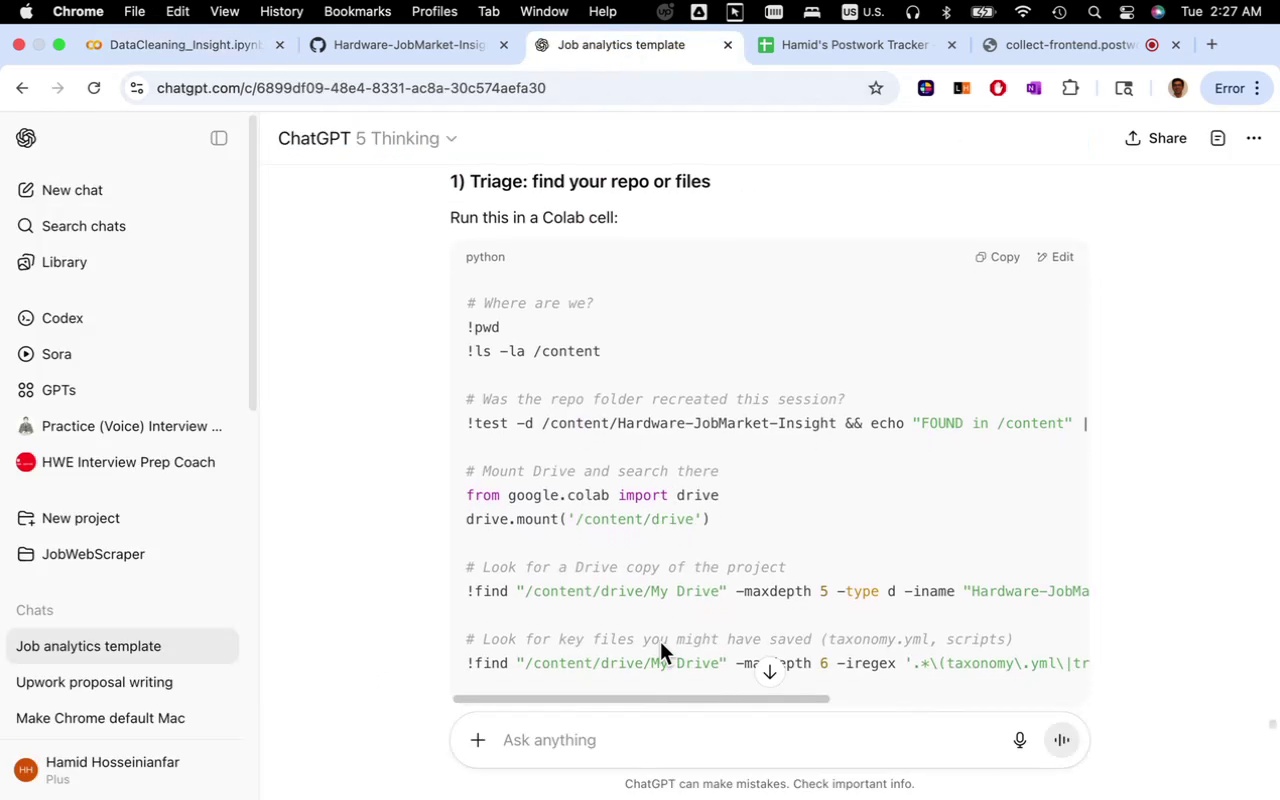 
hold_key(key=CommandLeft, duration=0.59)
 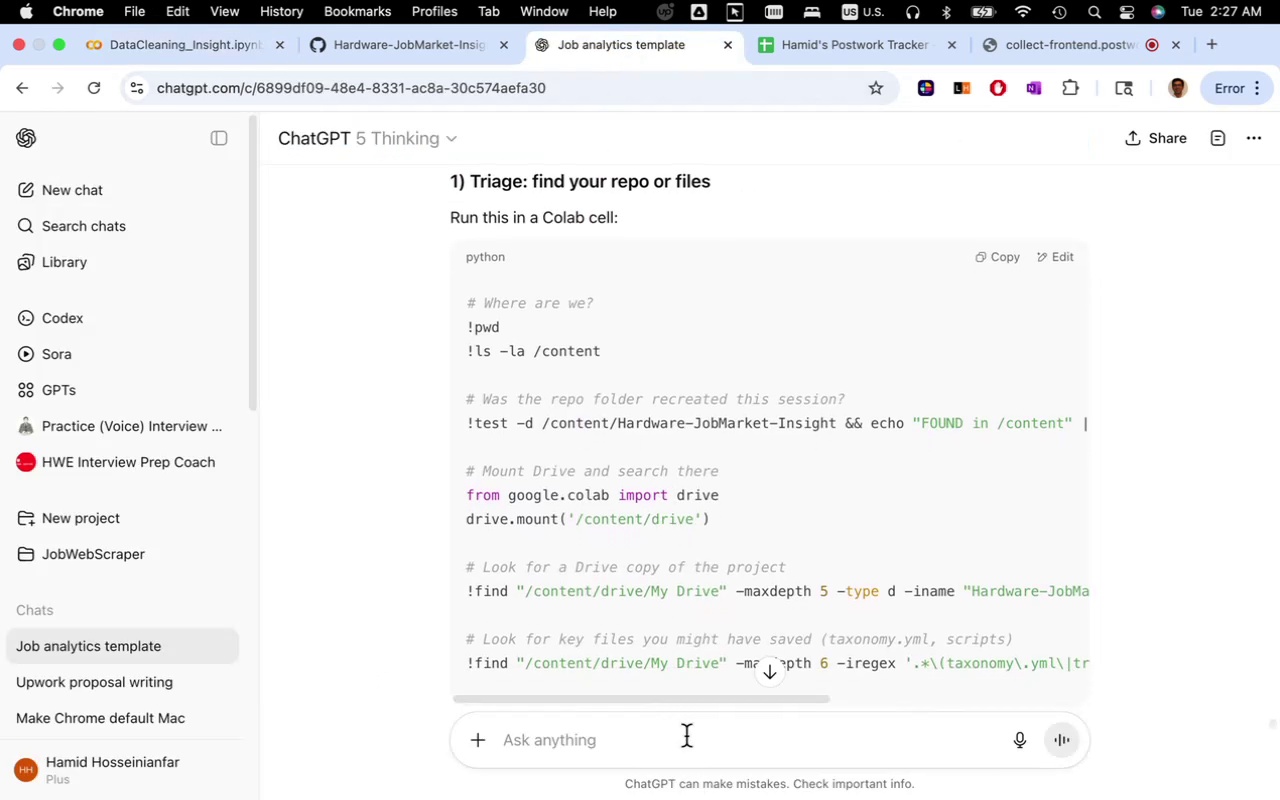 
left_click([686, 736])
 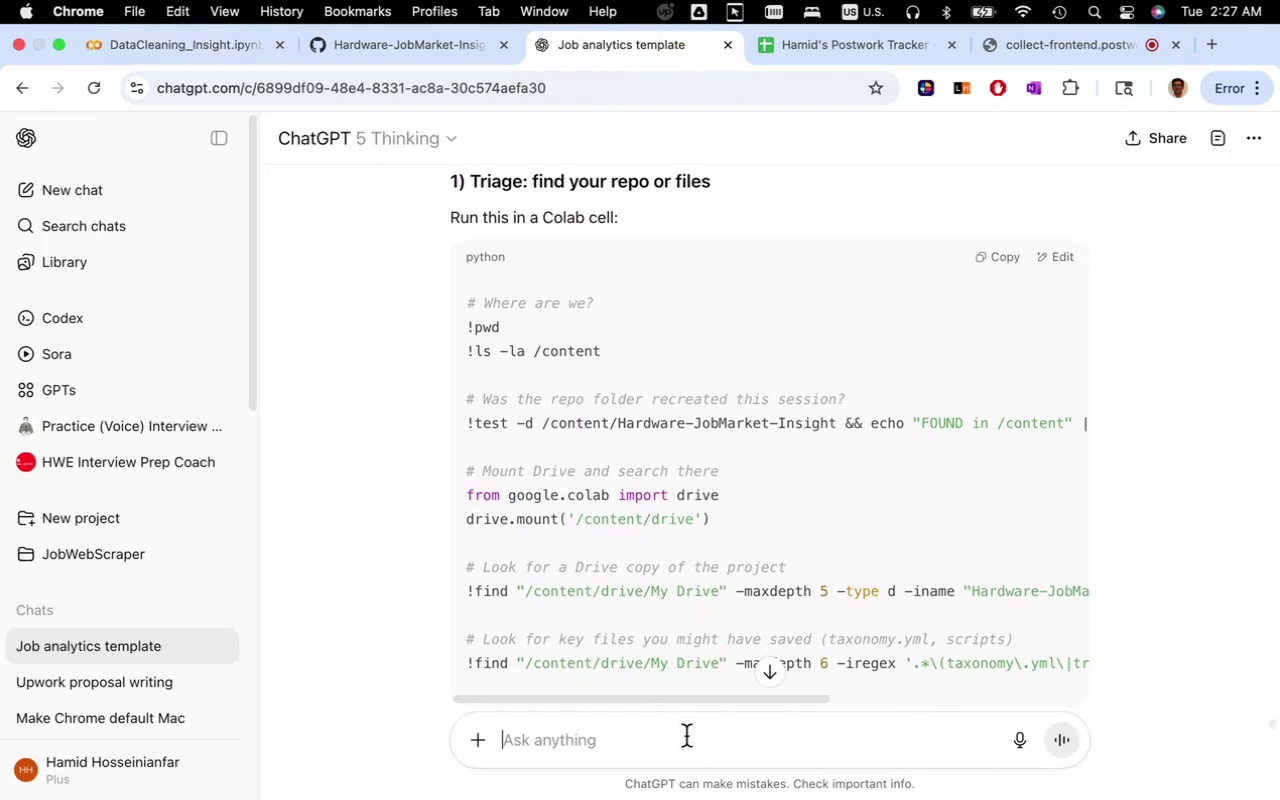 
key(Meta+V)
 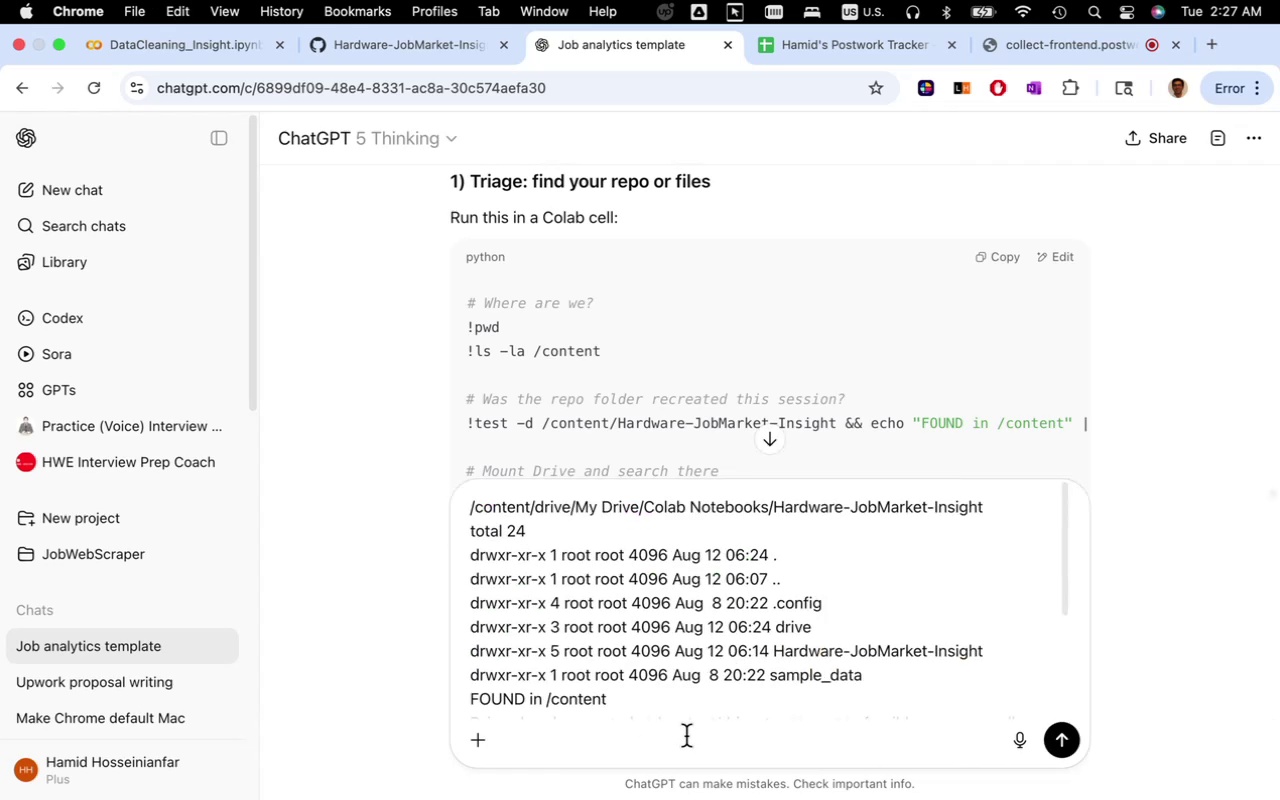 
key(Enter)
 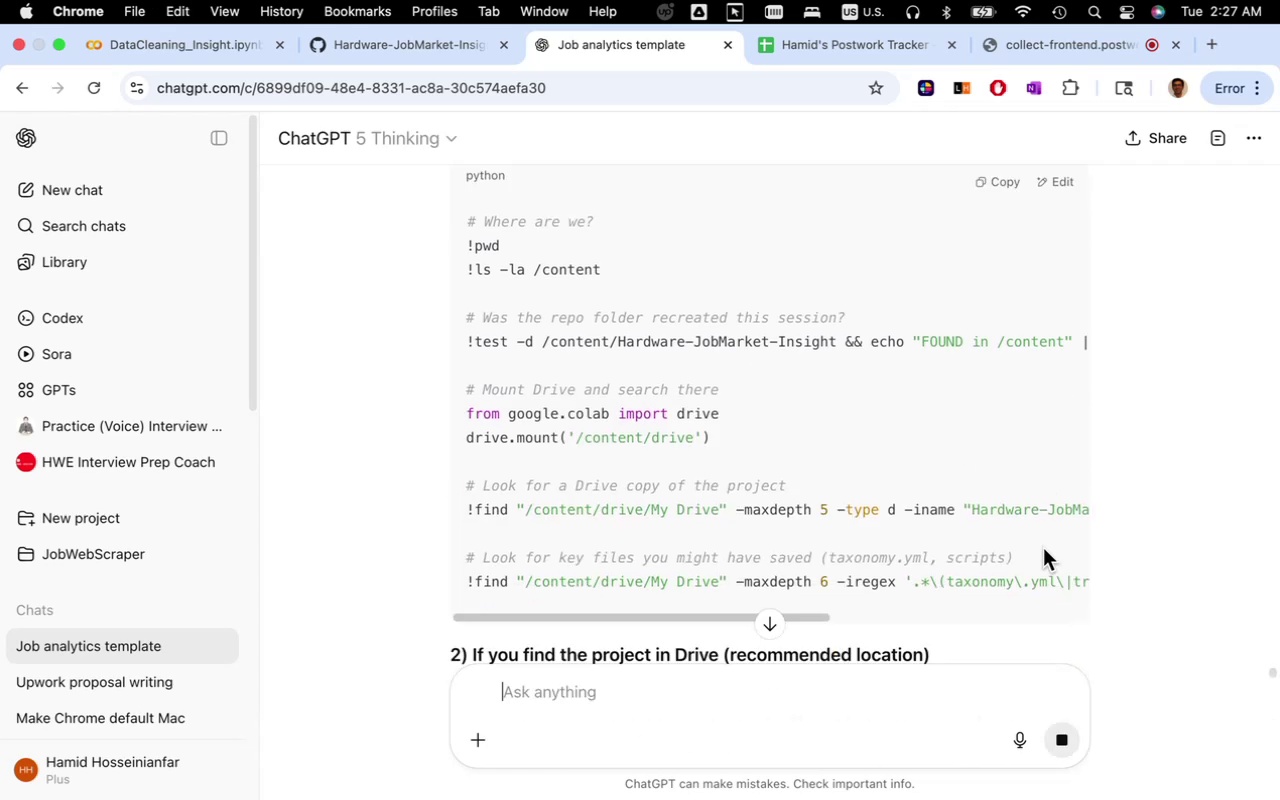 
scroll: coordinate [1049, 546], scroll_direction: up, amount: 32.0
 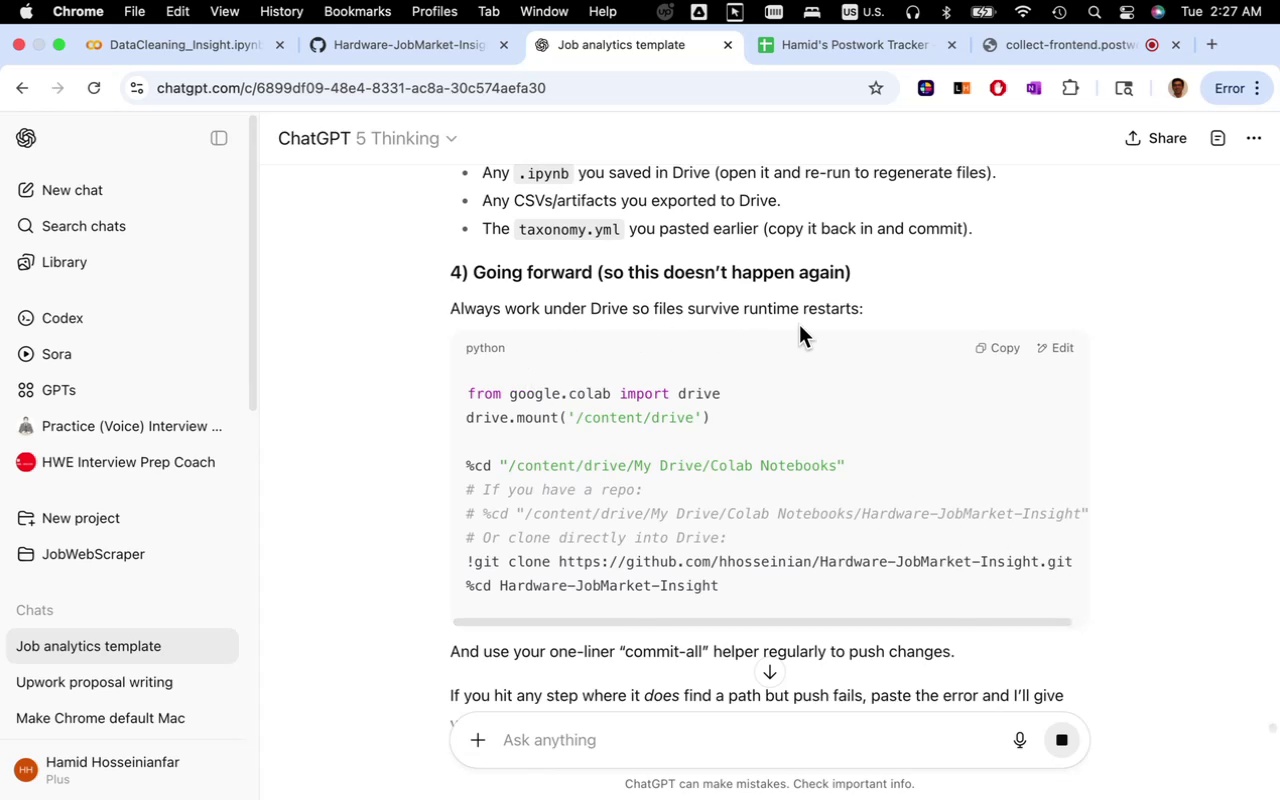 
wait(14.52)
 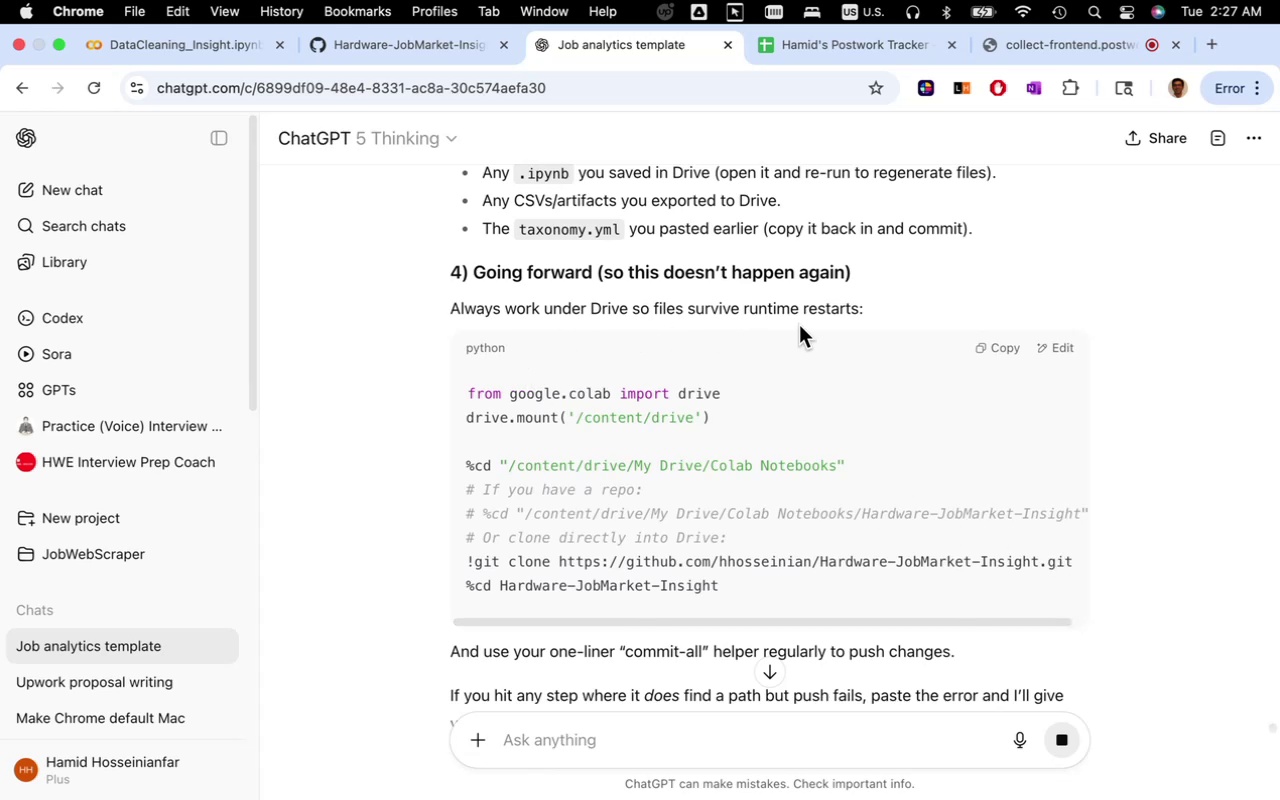 
scroll: coordinate [817, 414], scroll_direction: down, amount: 14.0
 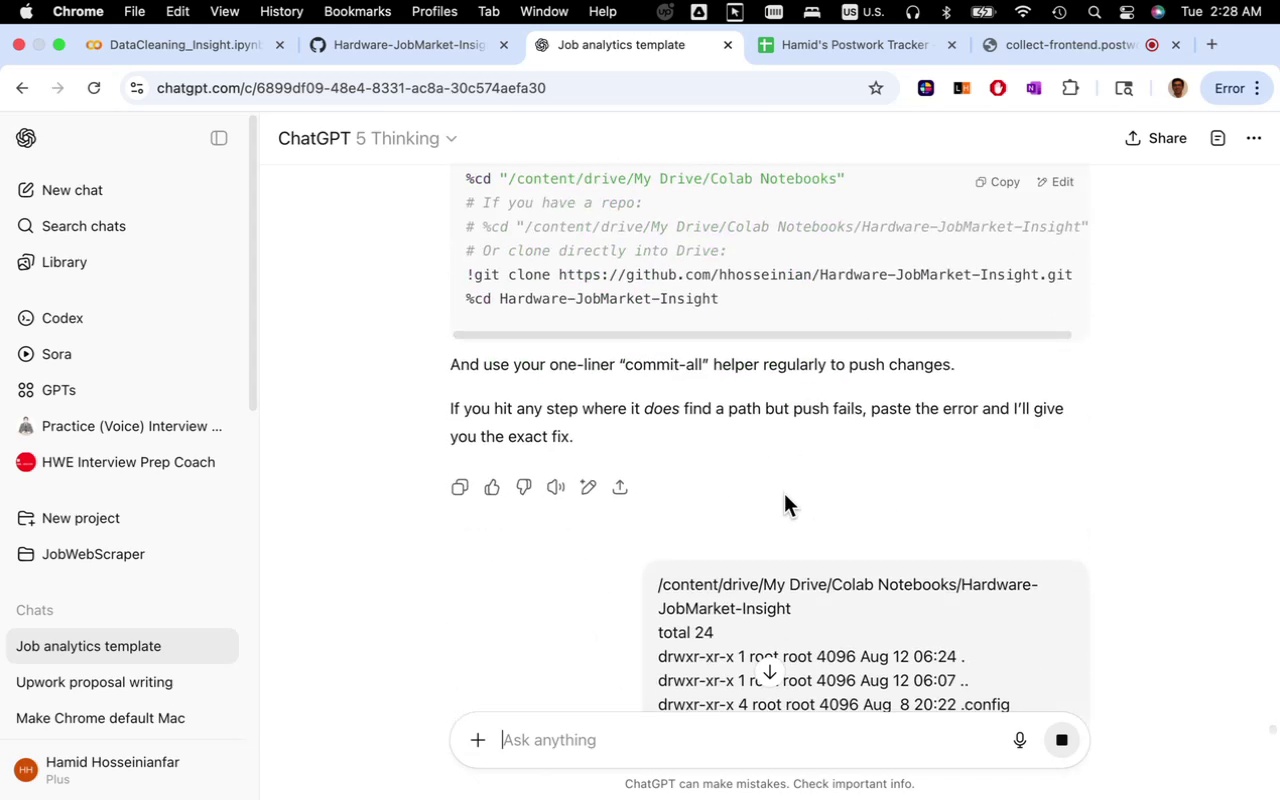 
wait(6.83)
 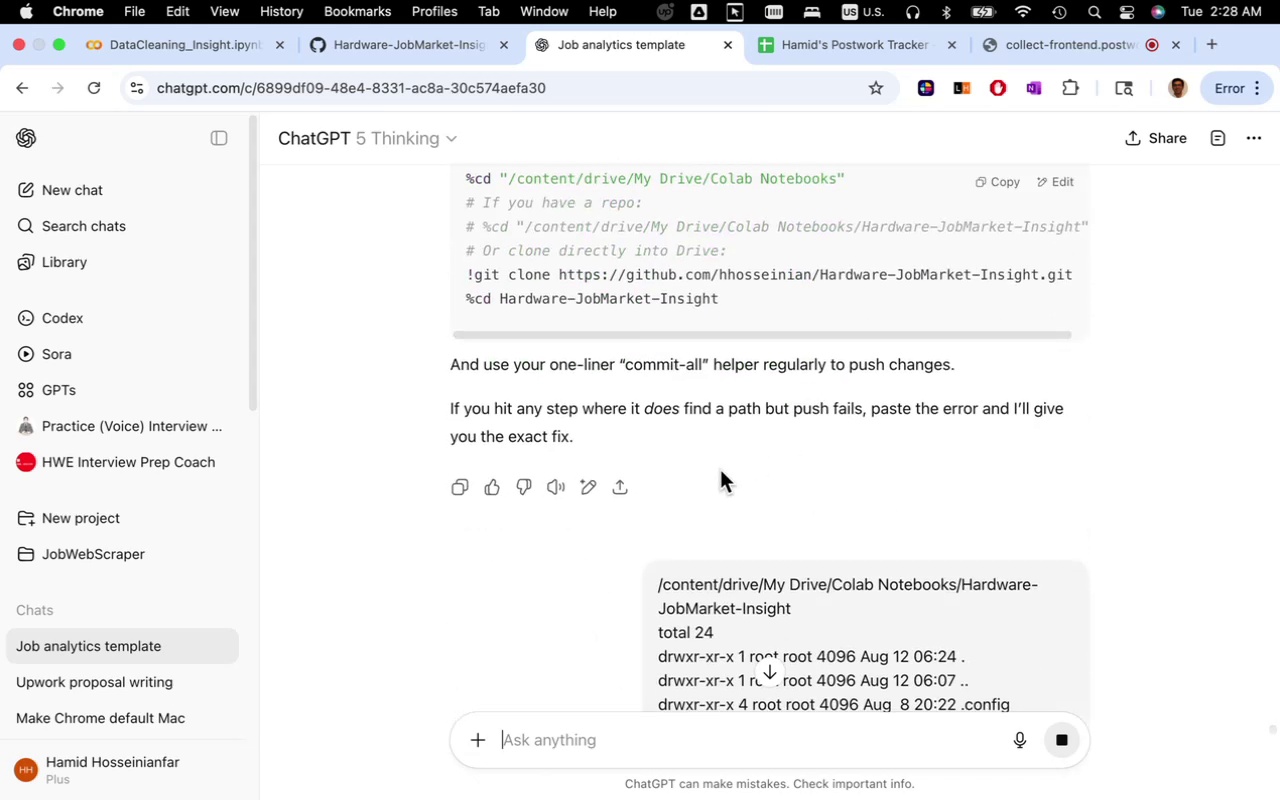 
scroll: coordinate [814, 498], scroll_direction: down, amount: 18.0
 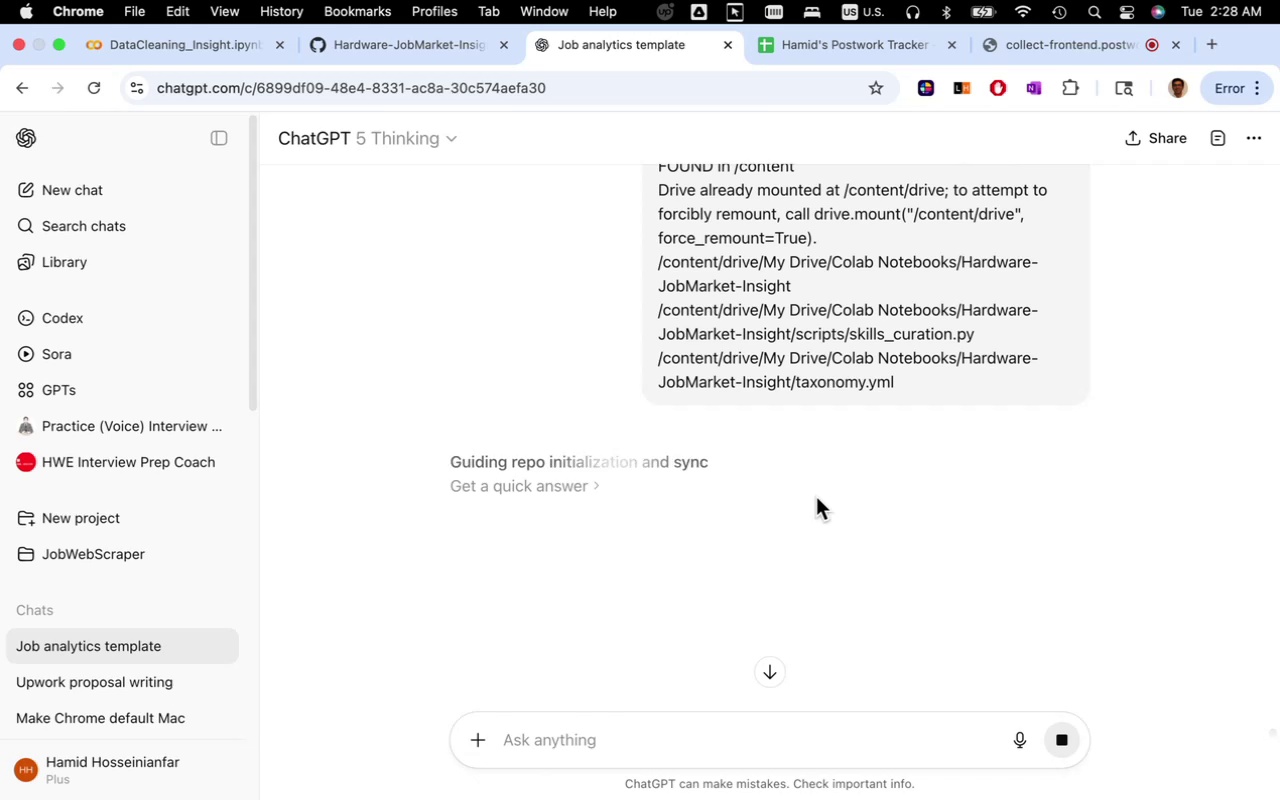 
wait(14.76)
 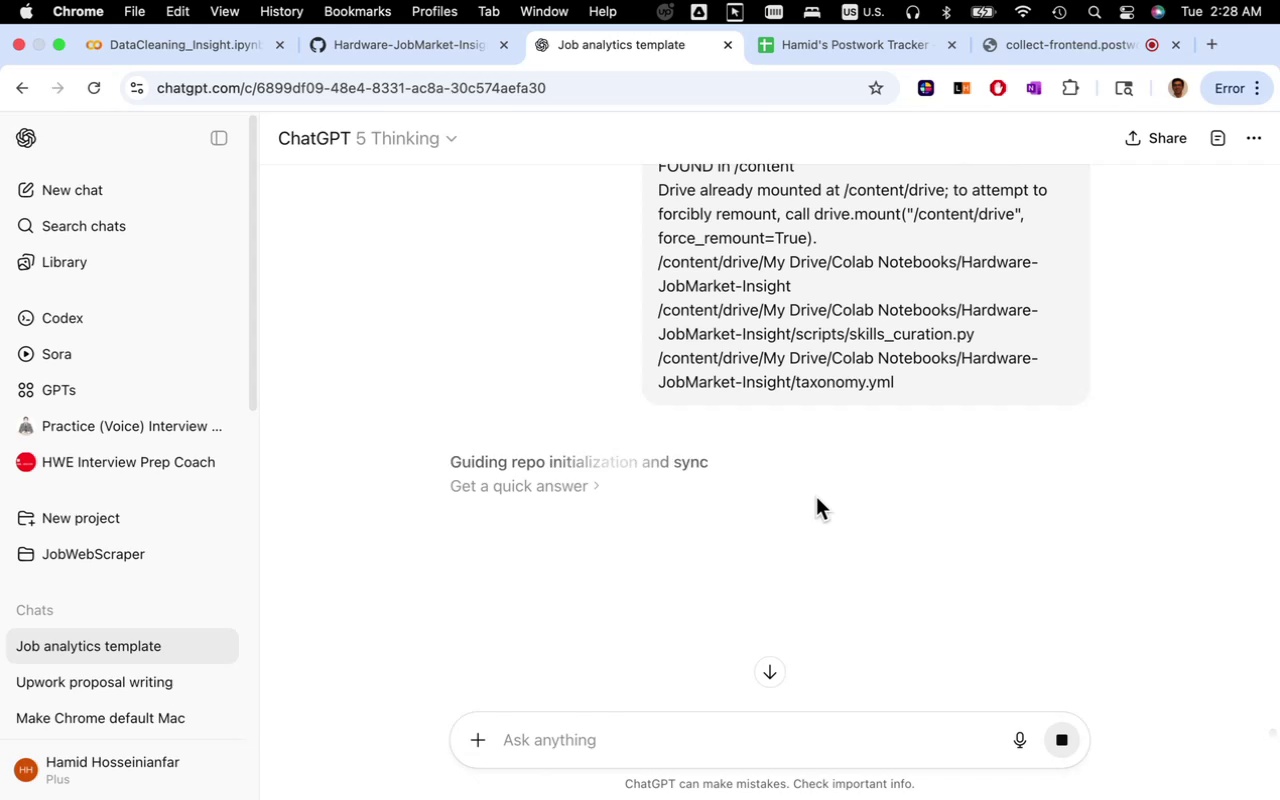 
scroll: coordinate [802, 502], scroll_direction: down, amount: 5.0
 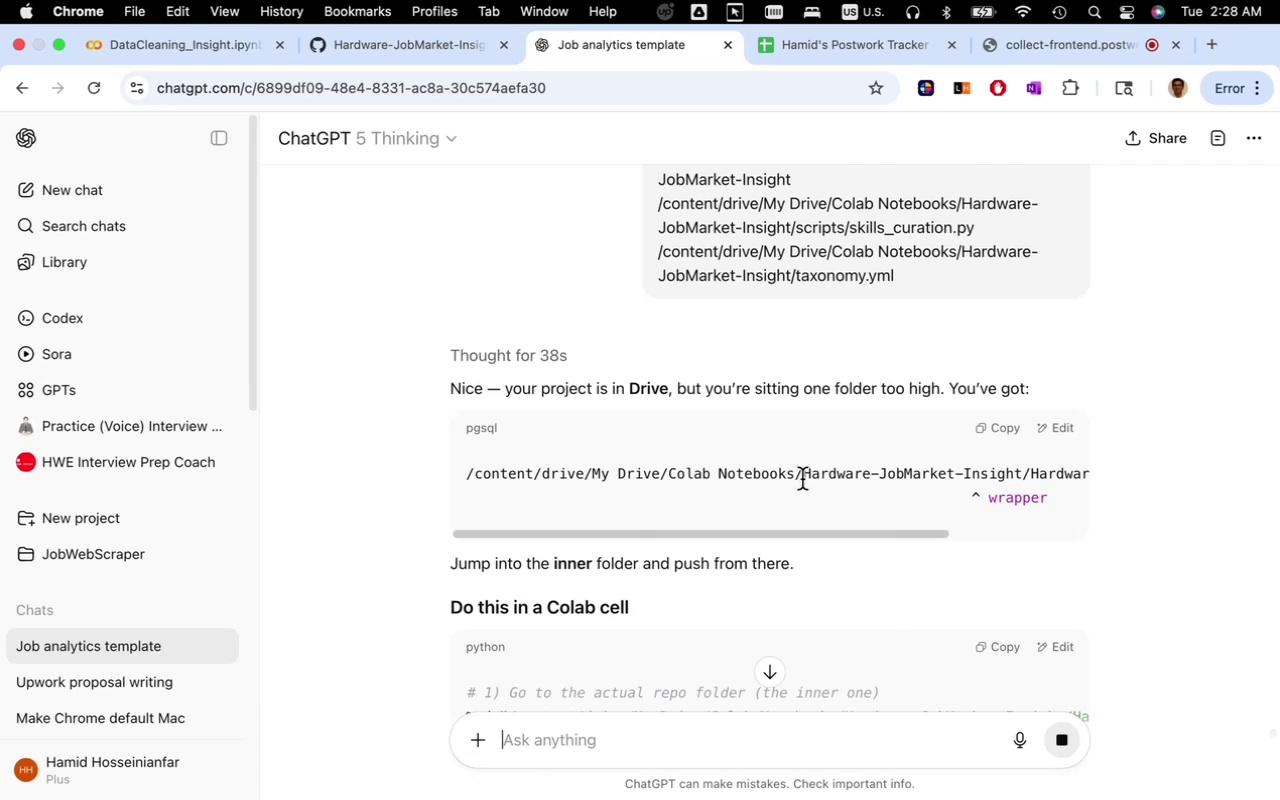 
wait(9.45)
 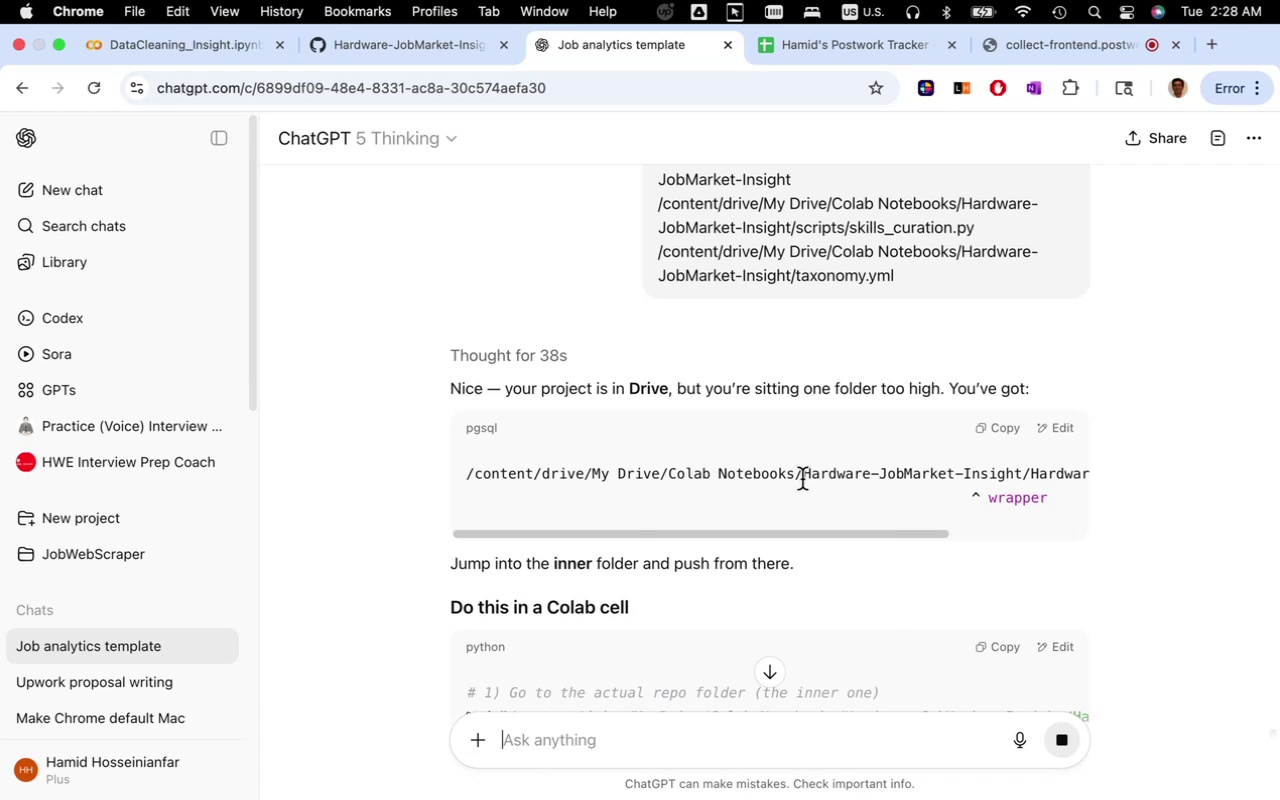 
scroll: coordinate [719, 483], scroll_direction: down, amount: 15.0
 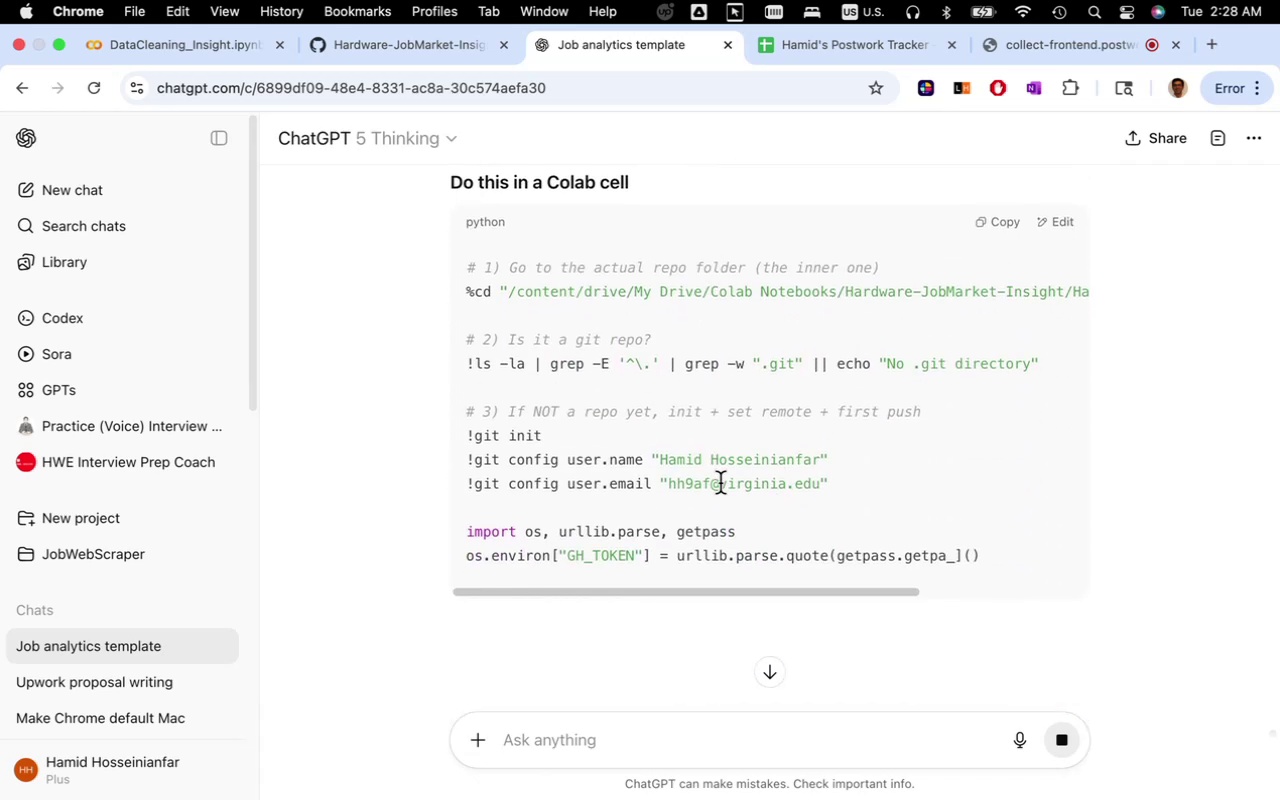 
scroll: coordinate [724, 481], scroll_direction: up, amount: 2.0
 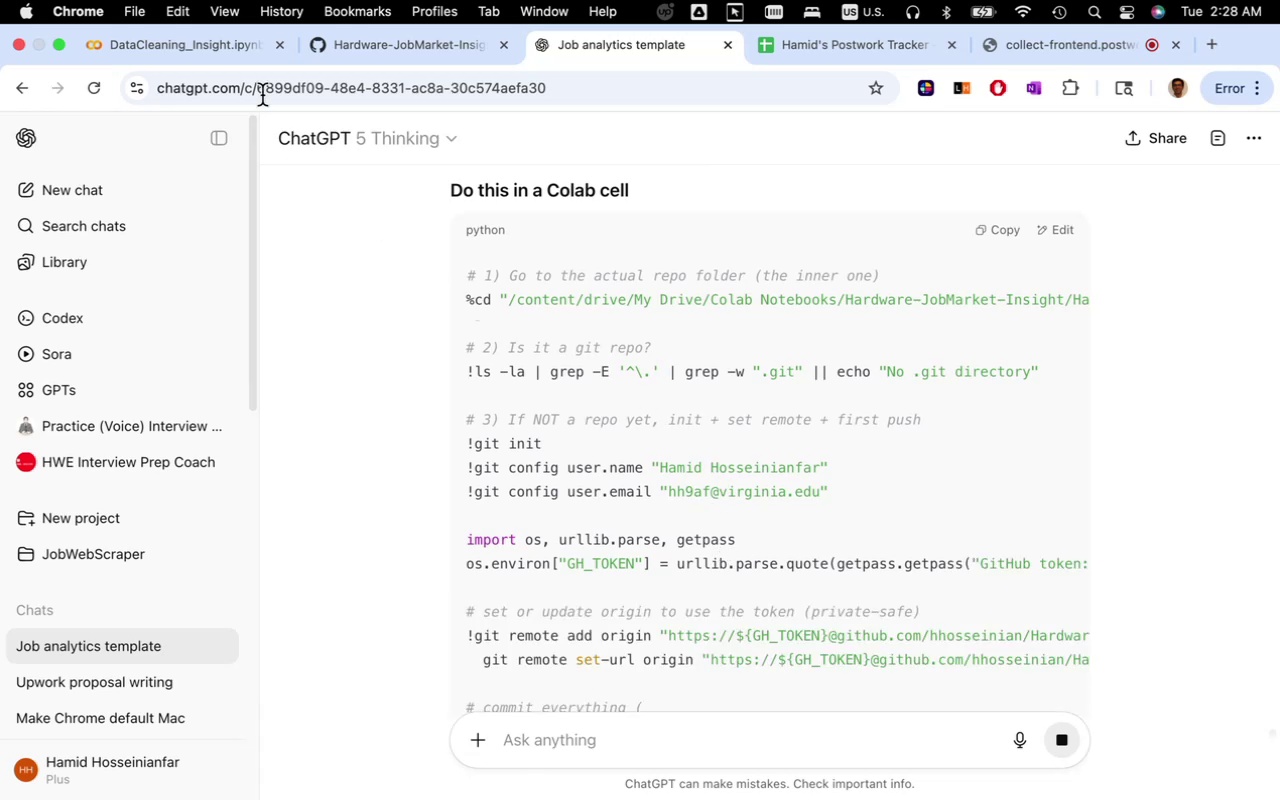 
left_click([211, 30])
 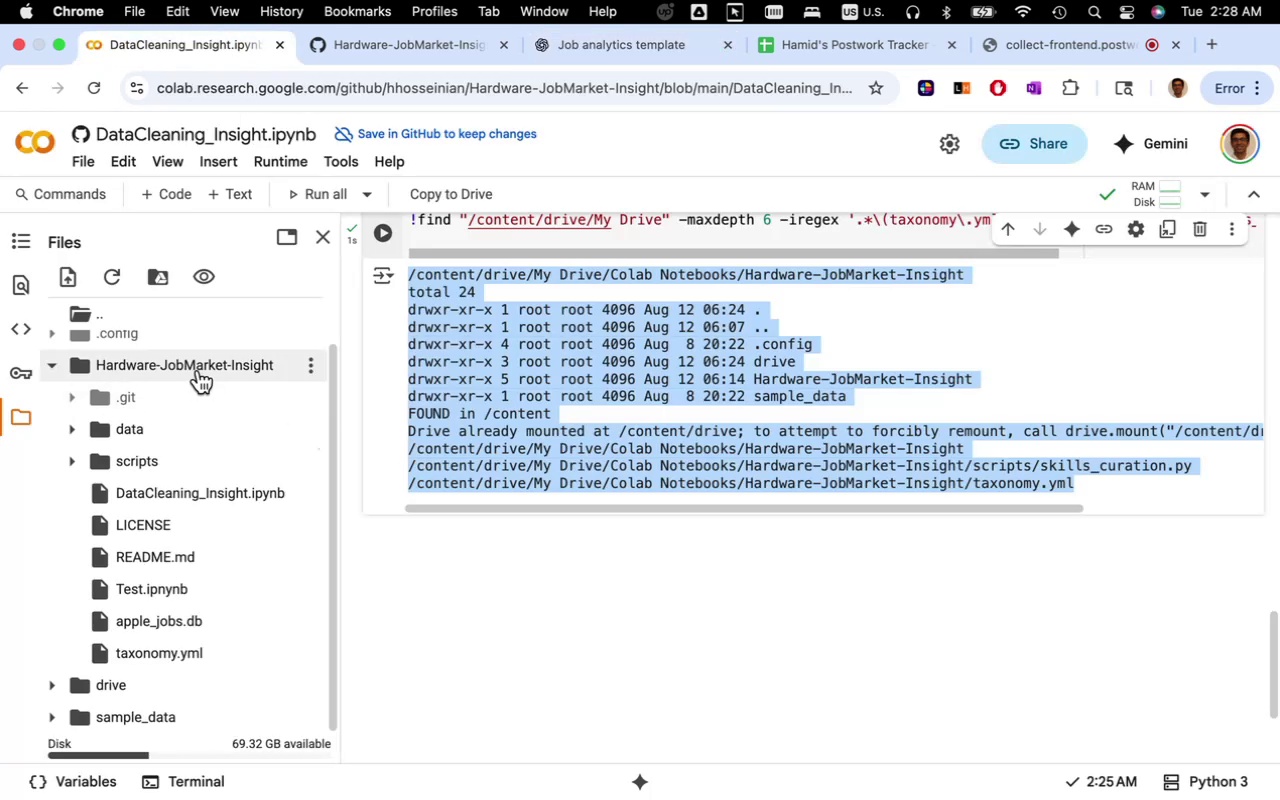 
mouse_move([304, 404])
 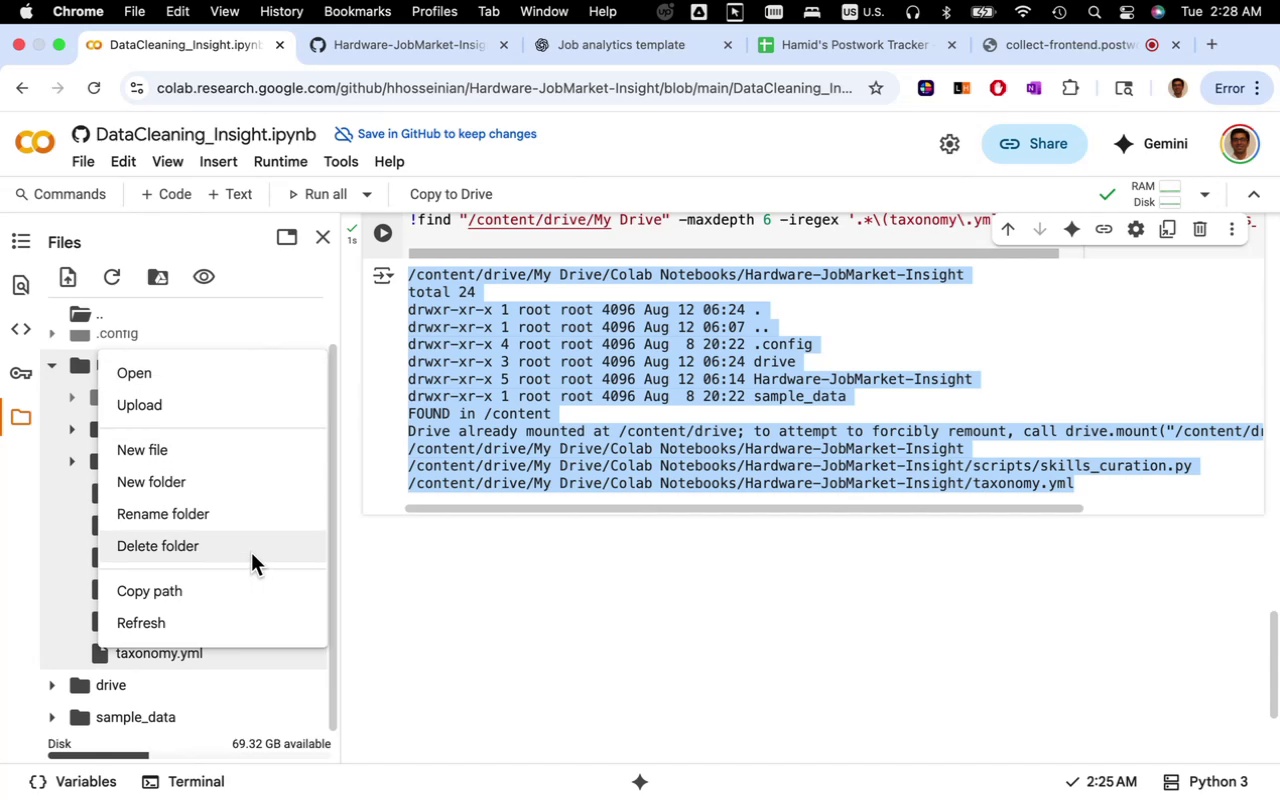 
left_click([251, 553])
 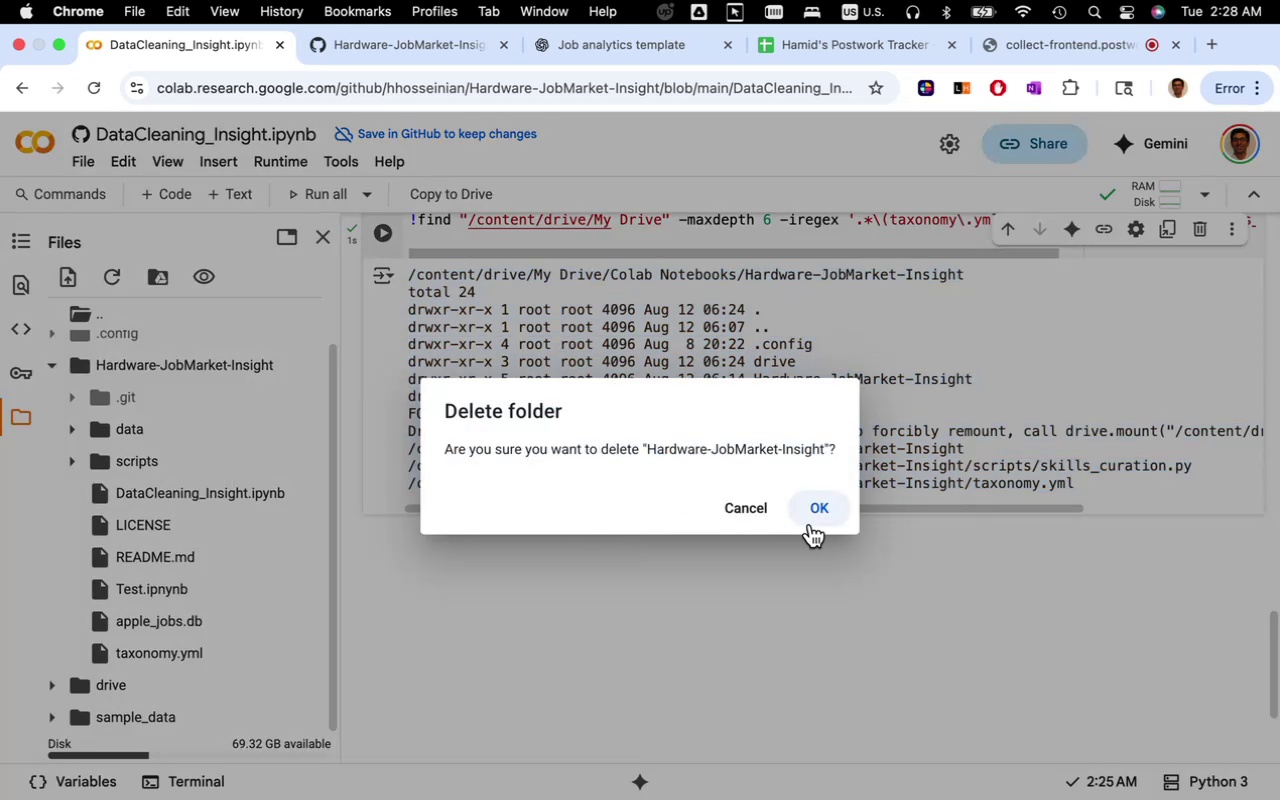 
left_click([816, 520])
 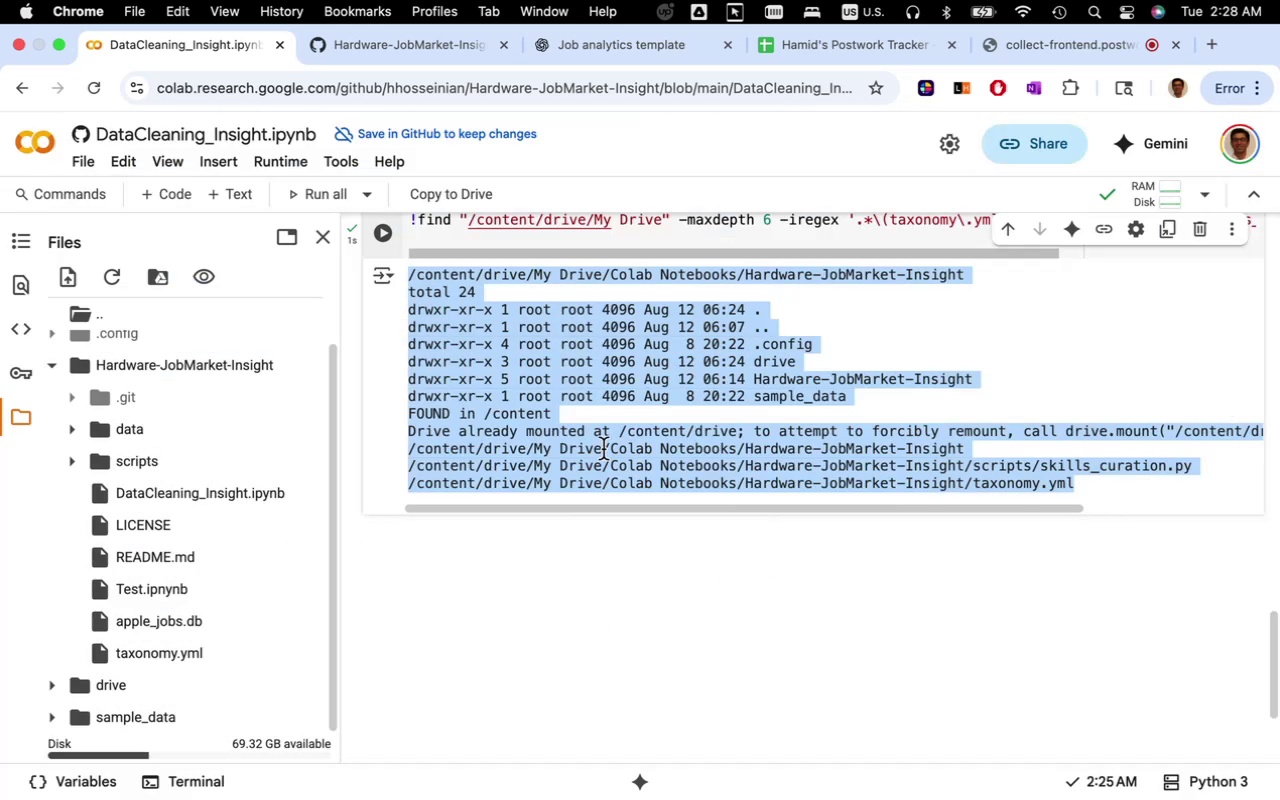 
wait(8.89)
 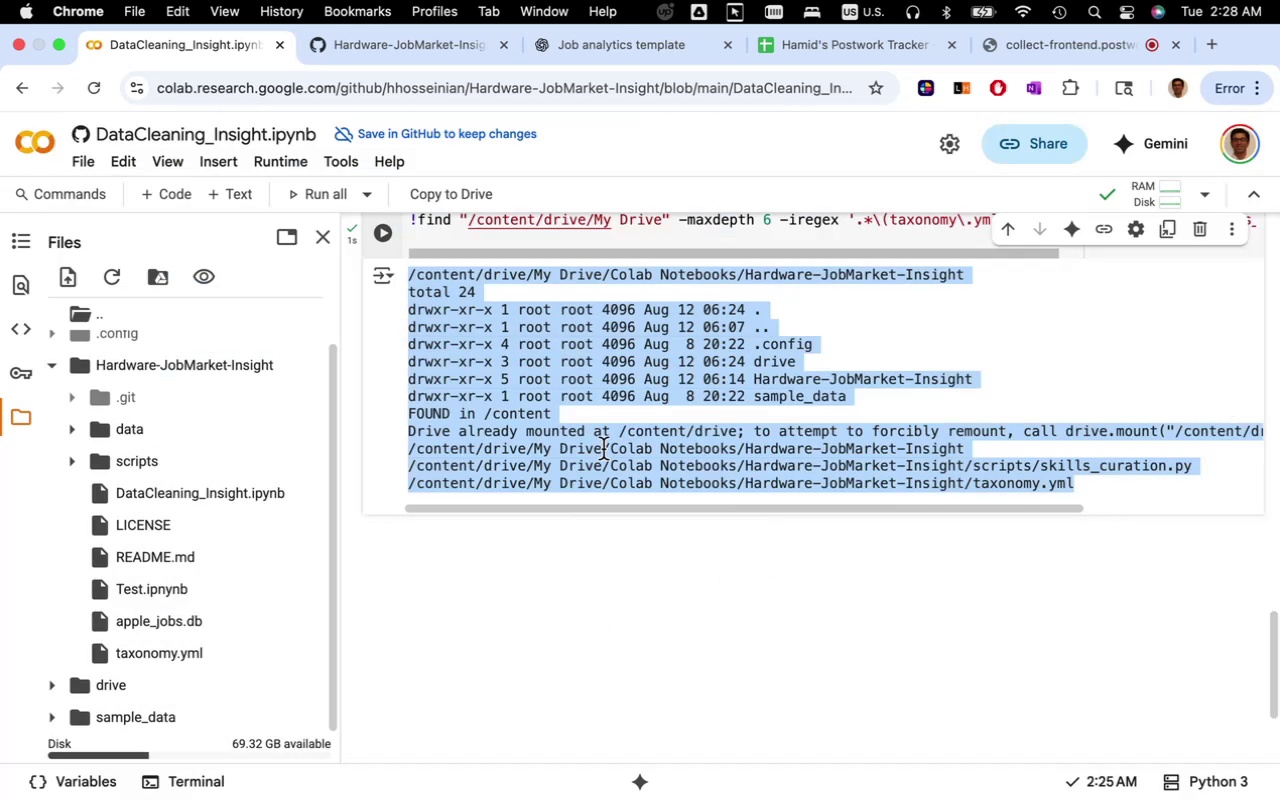 
left_click([707, 753])
 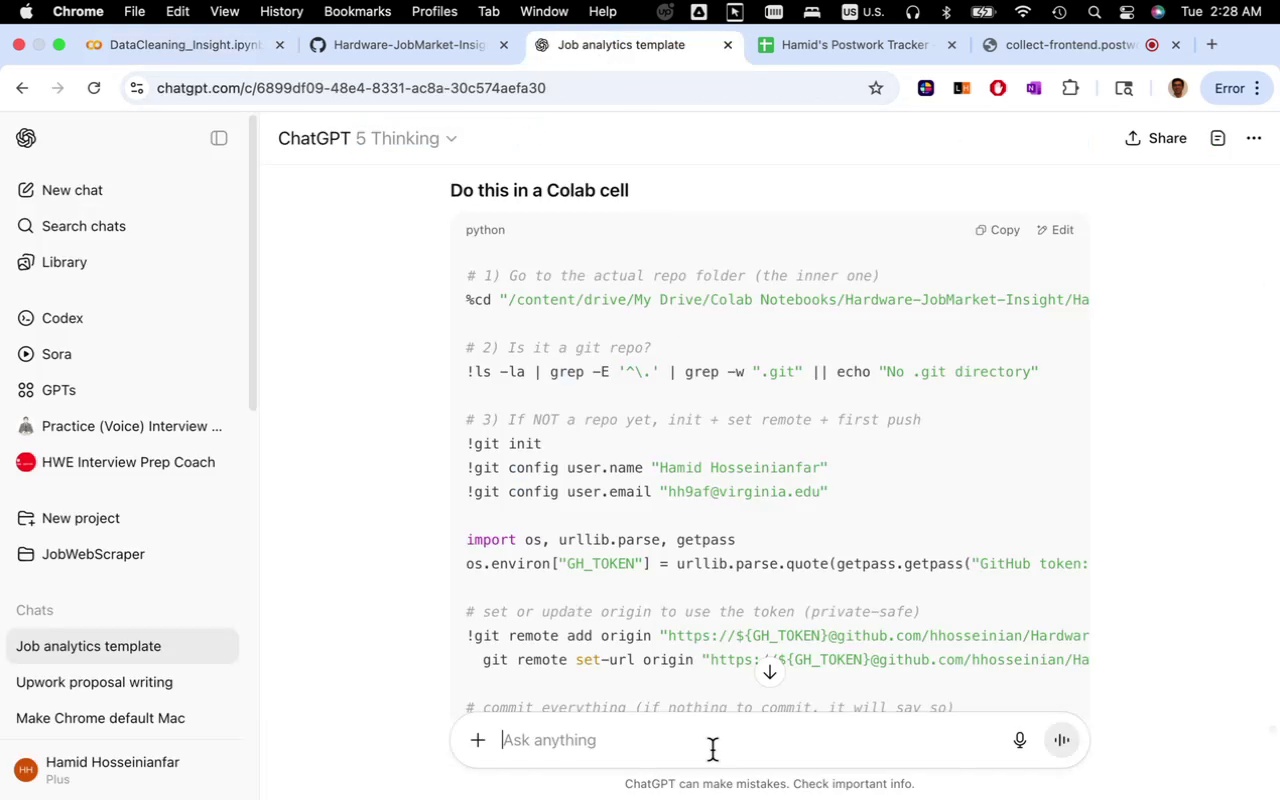 
type(should i unload collab first the )
 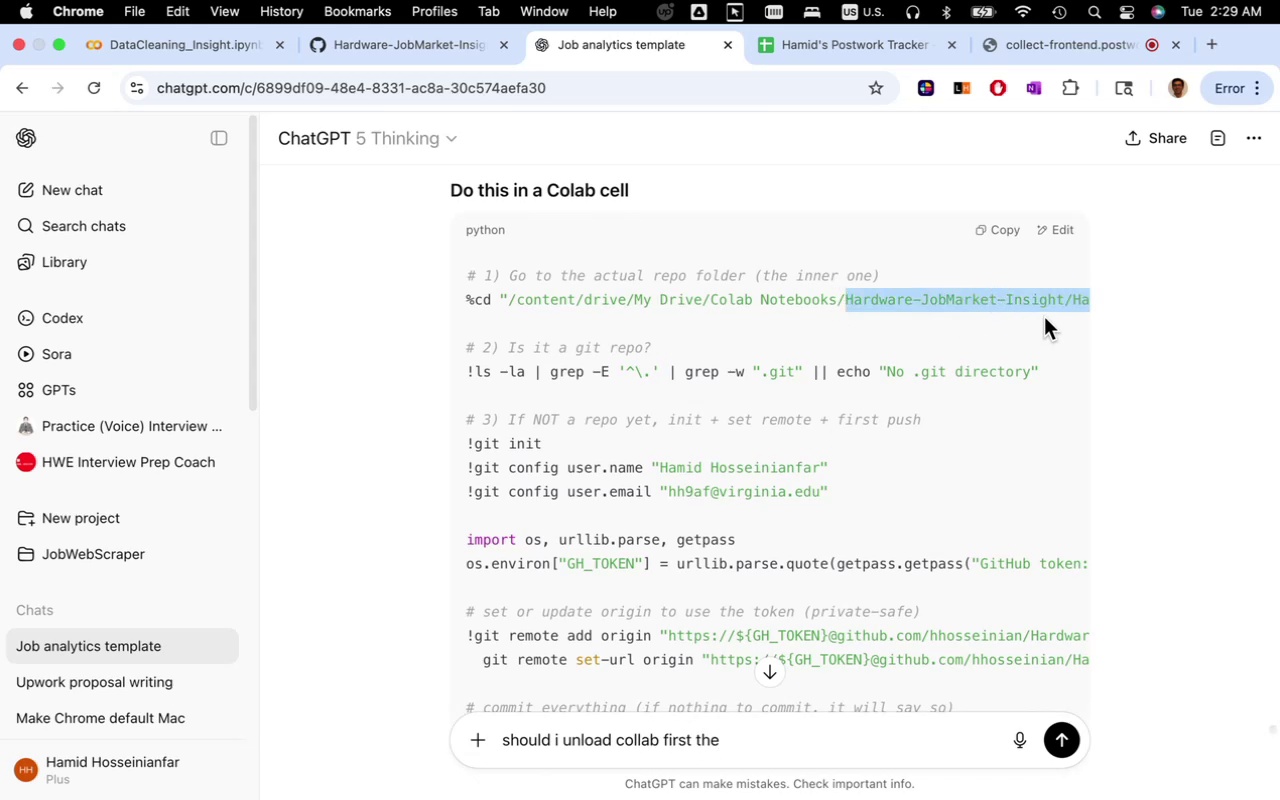 
wait(5.42)
 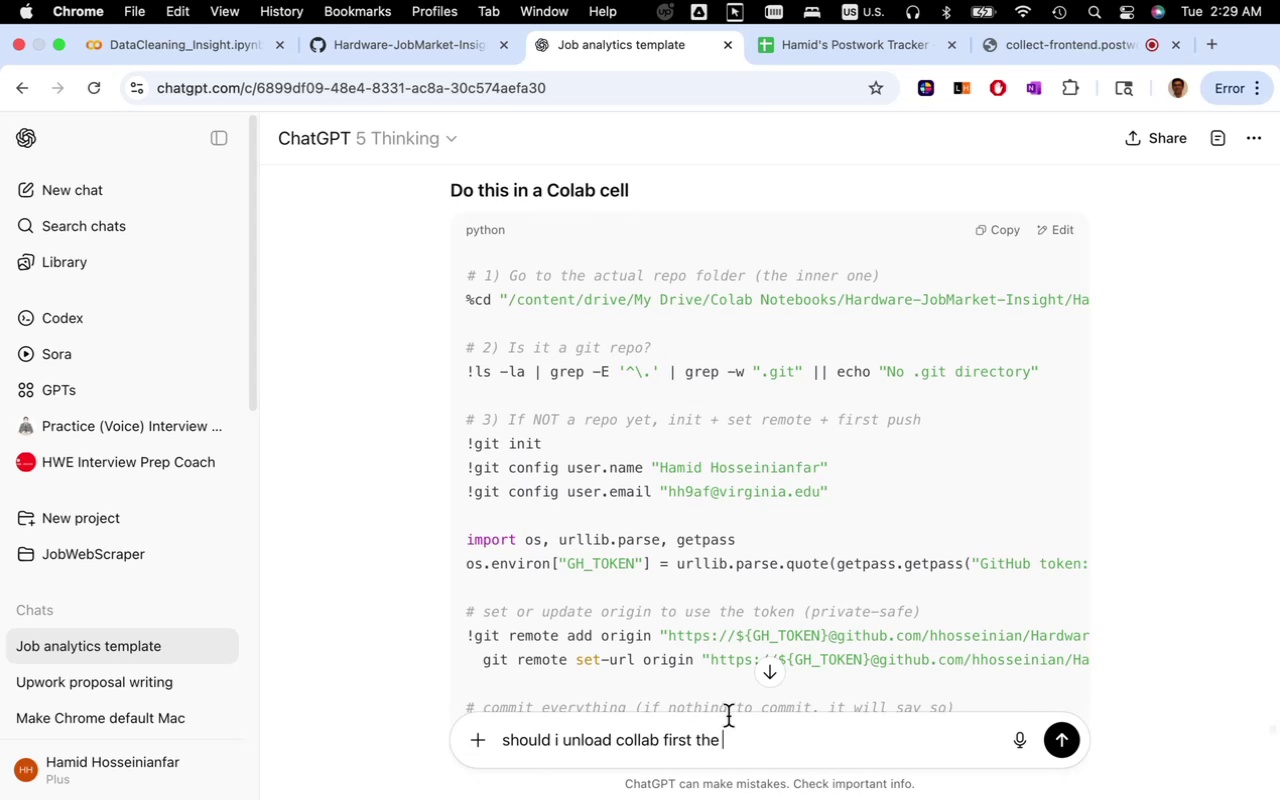 
key(Meta+C)
 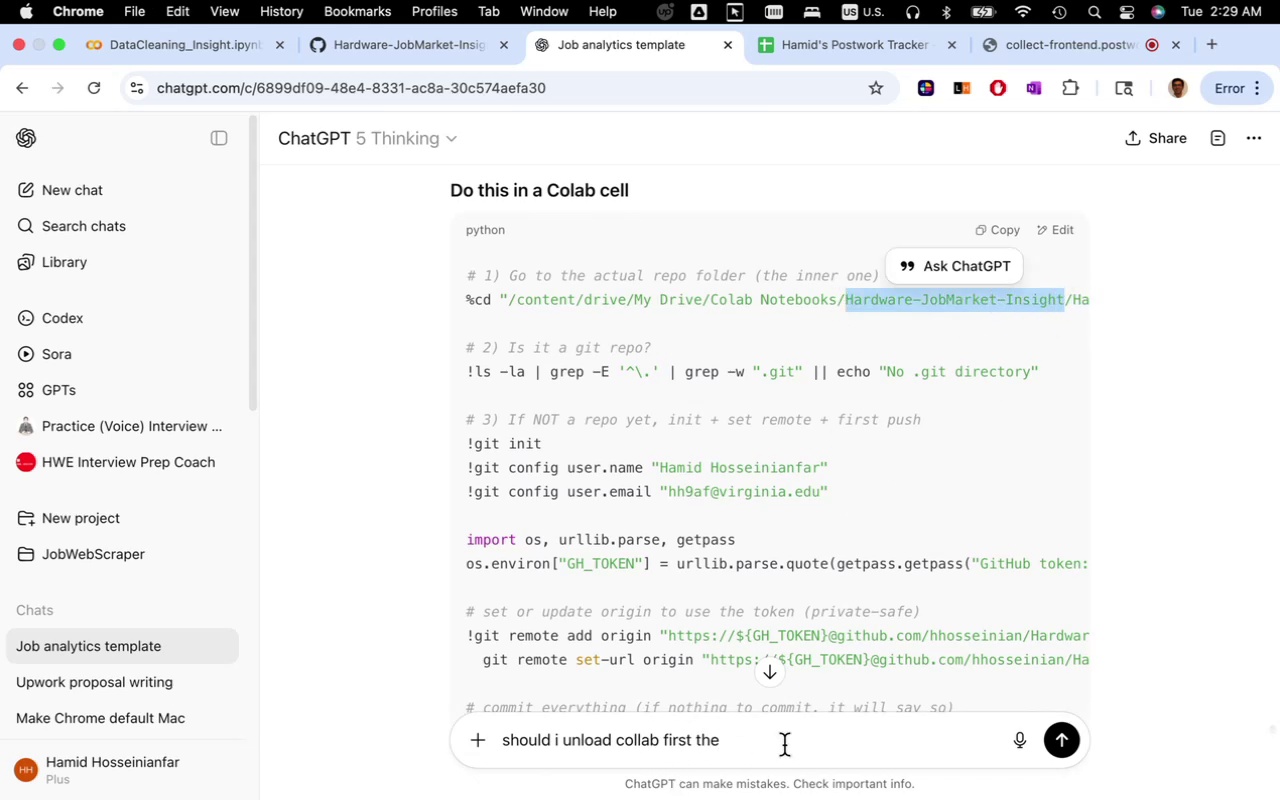 
left_click([787, 742])
 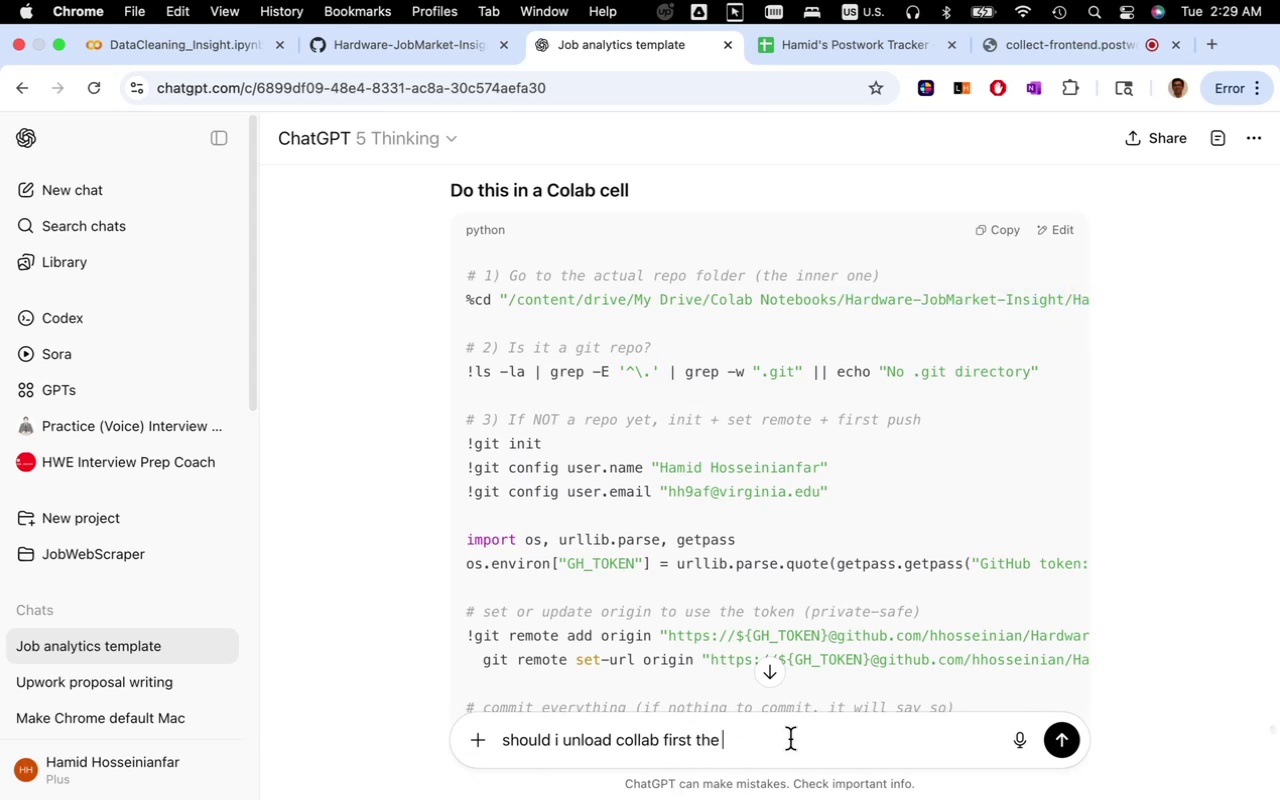 
key(Meta+CommandLeft)
 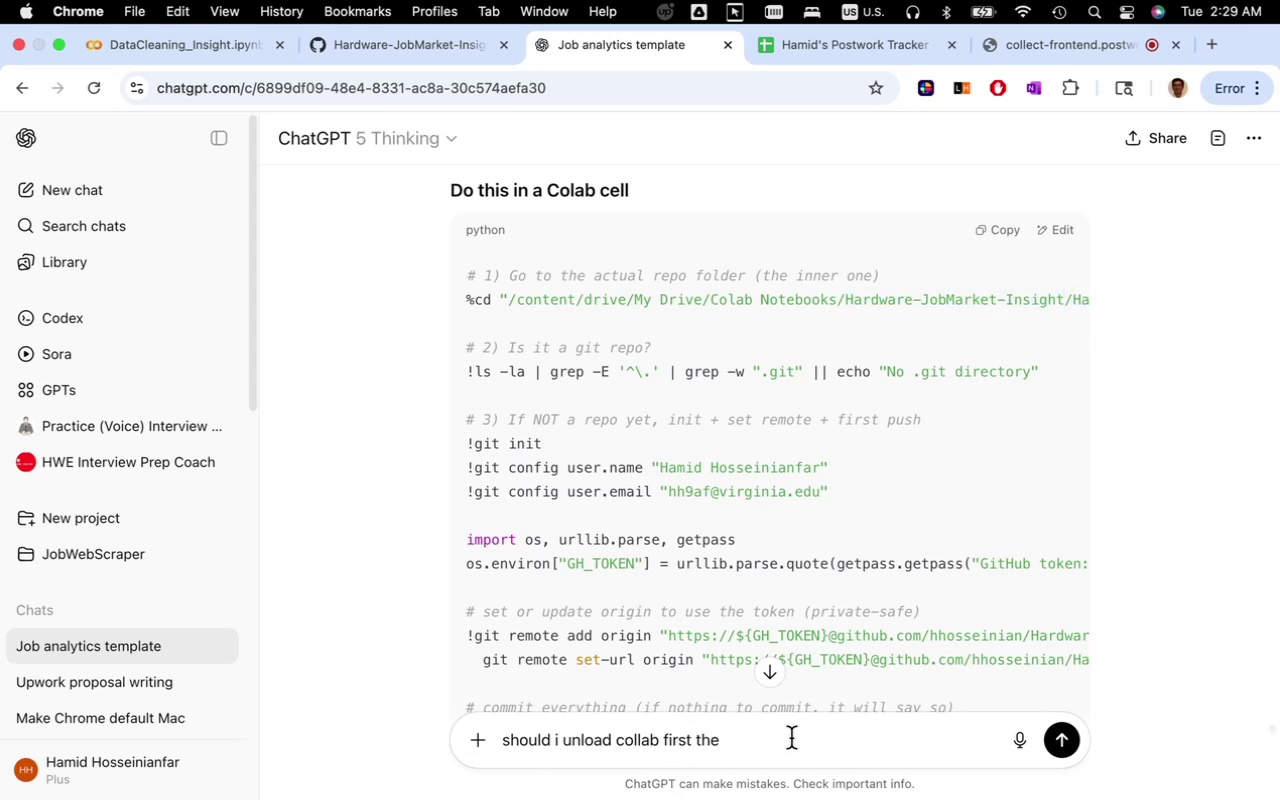 
key(Meta+V)
 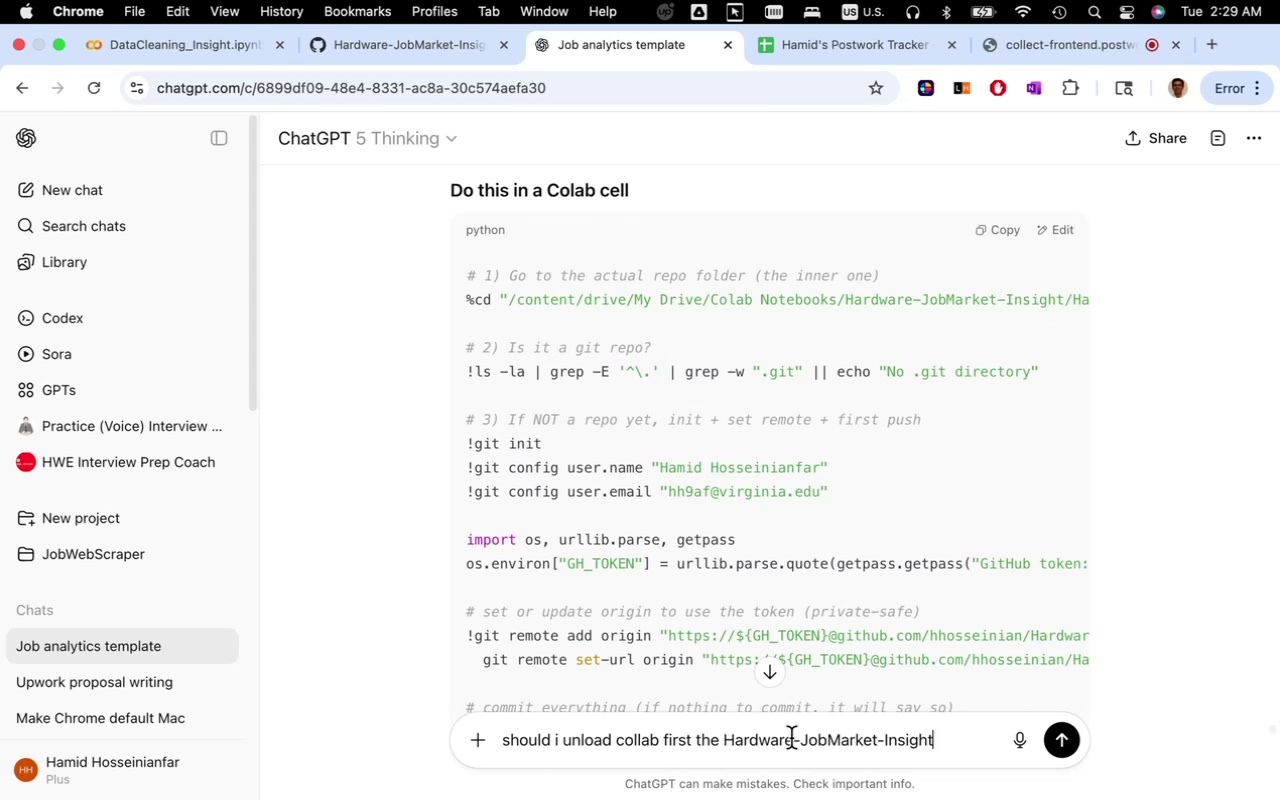 
type( cloned from gith )
key(Backspace)
key(Backspace)
type(hub is here)
 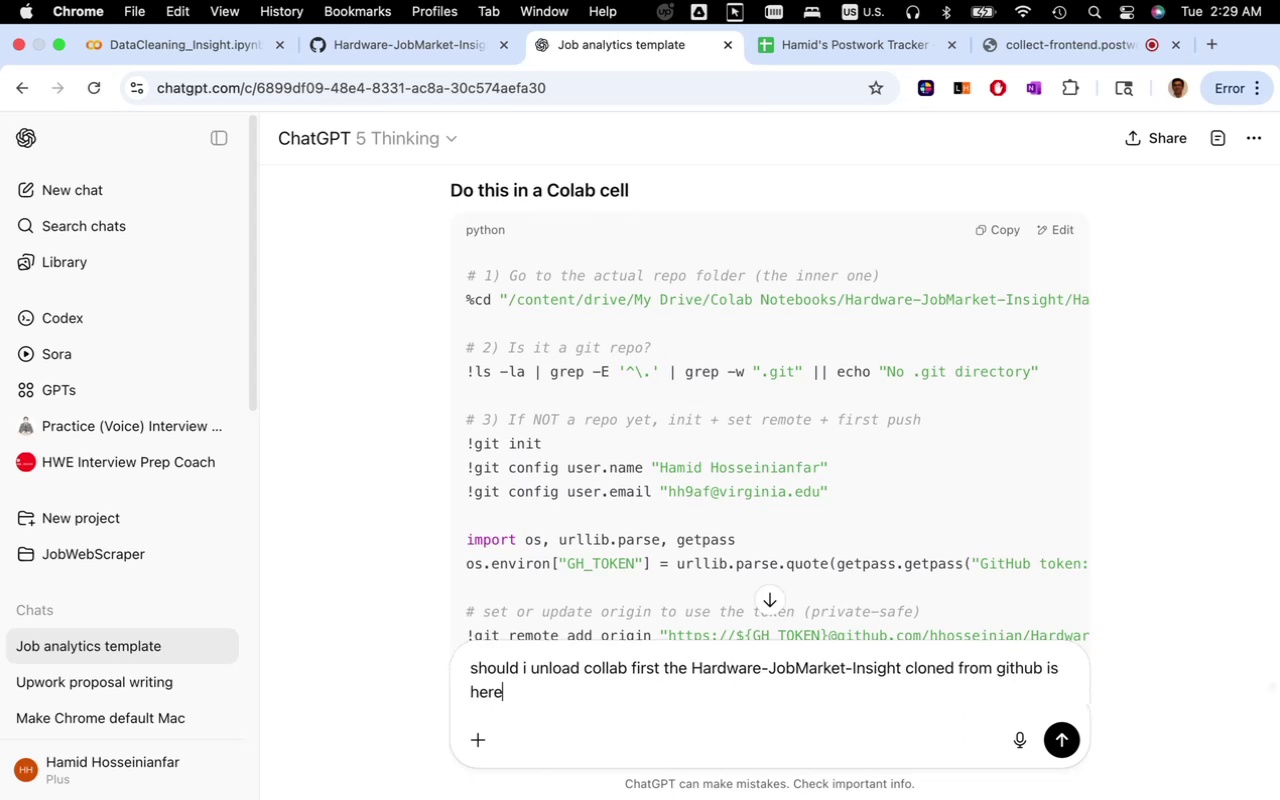 
key(Enter)
 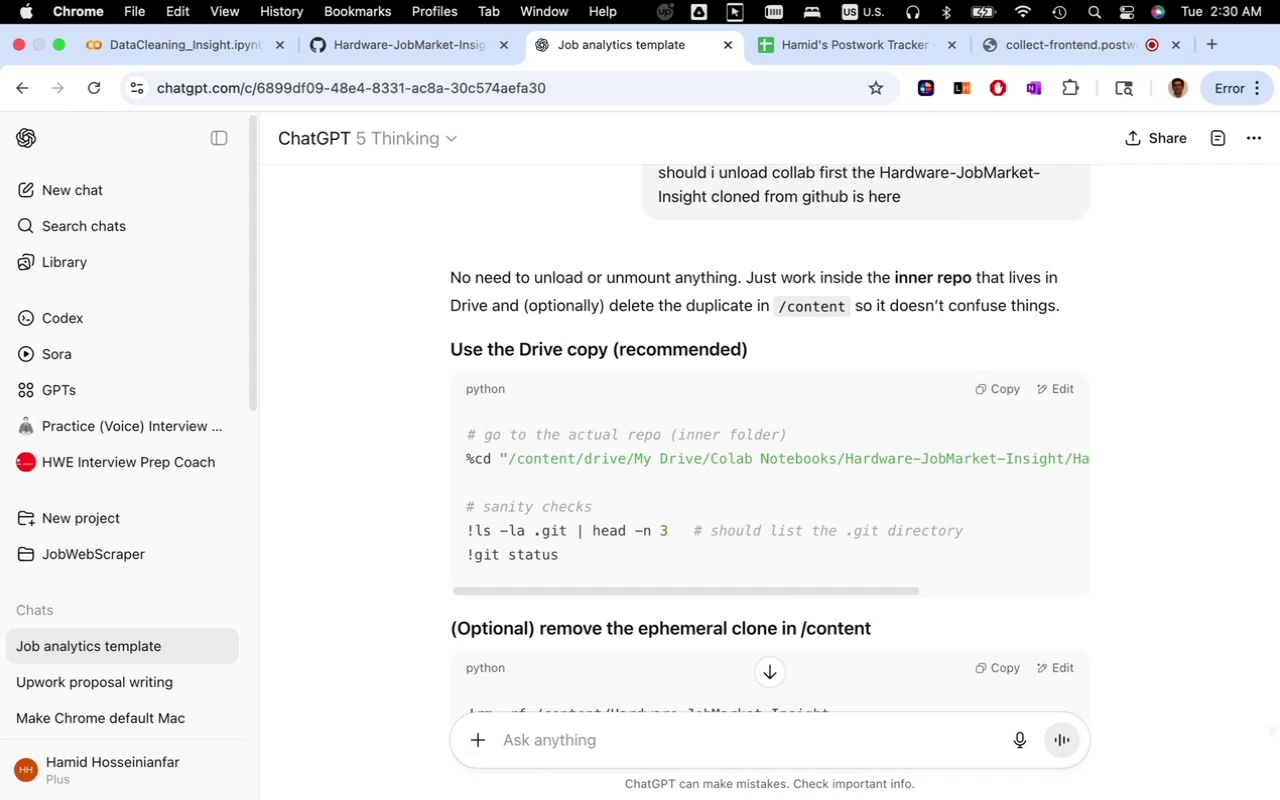 
wait(47.09)
 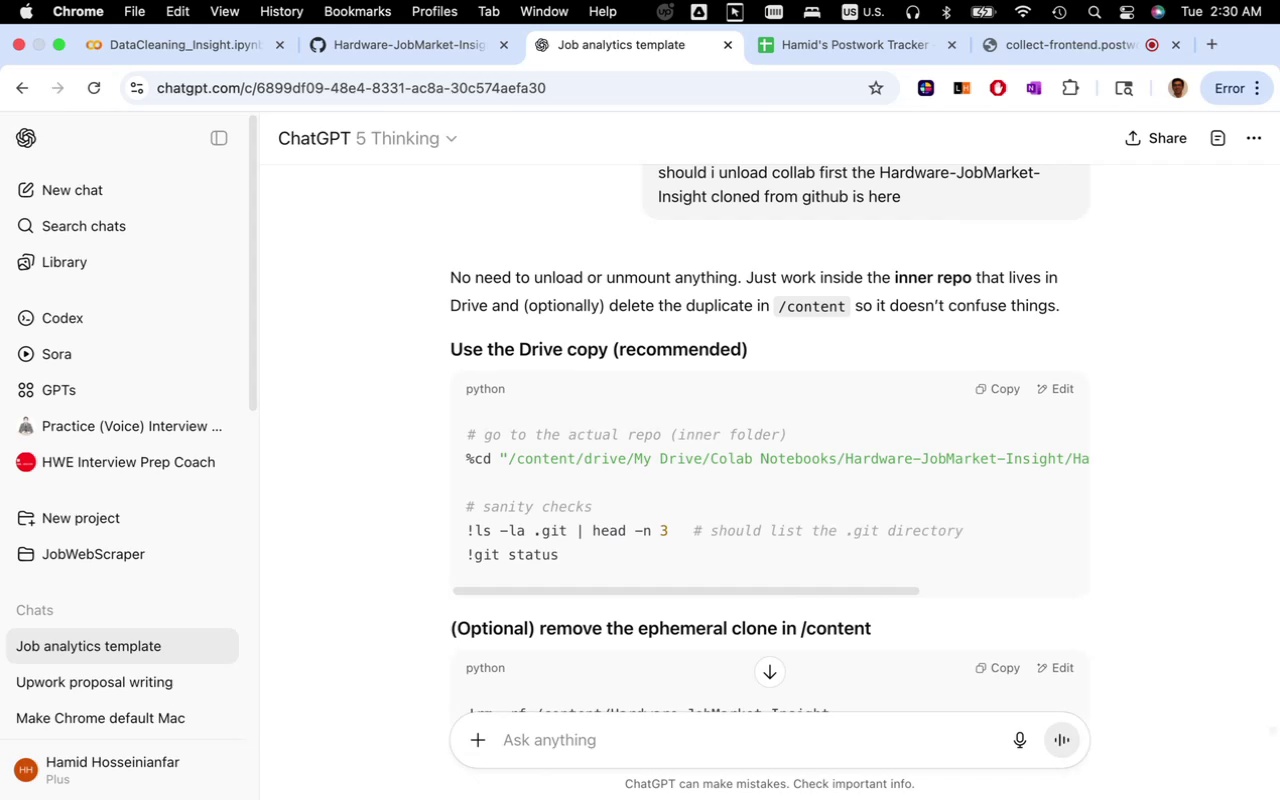 
left_click([999, 390])
 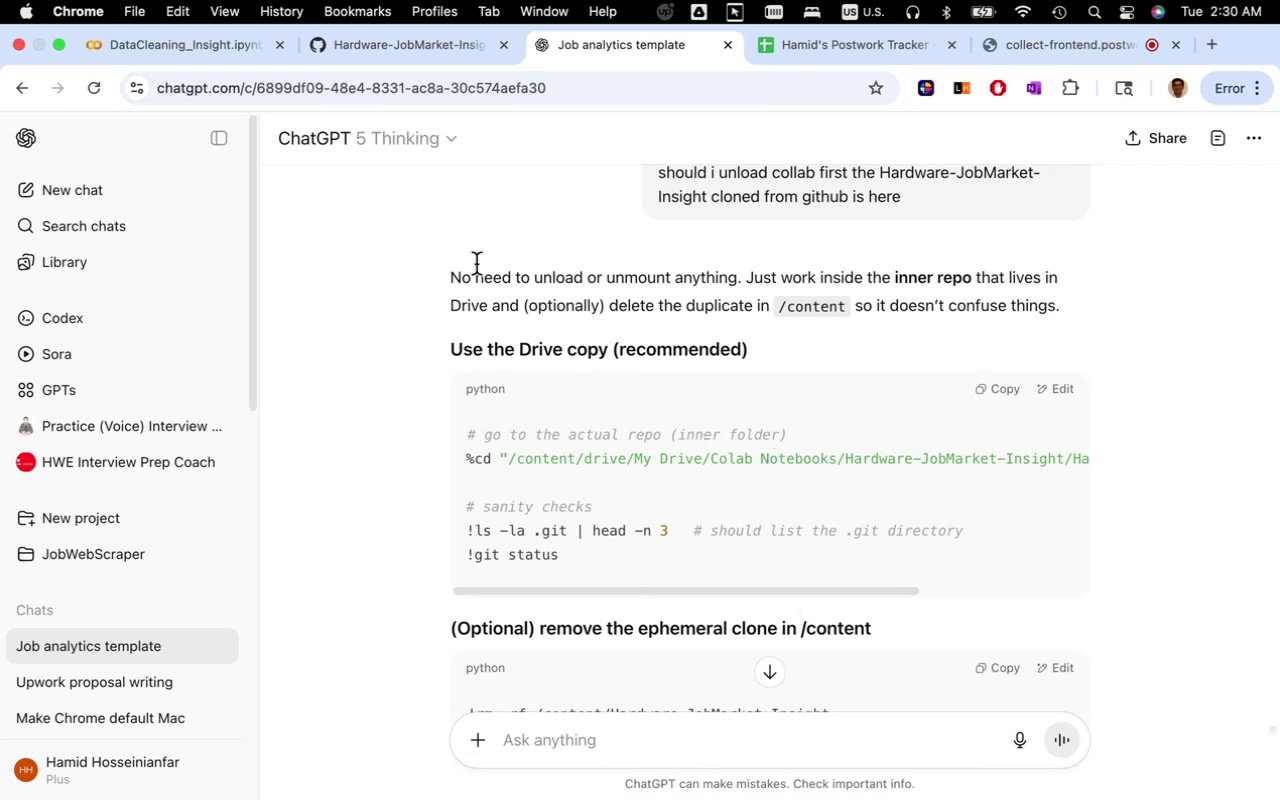 
left_click([246, 61])
 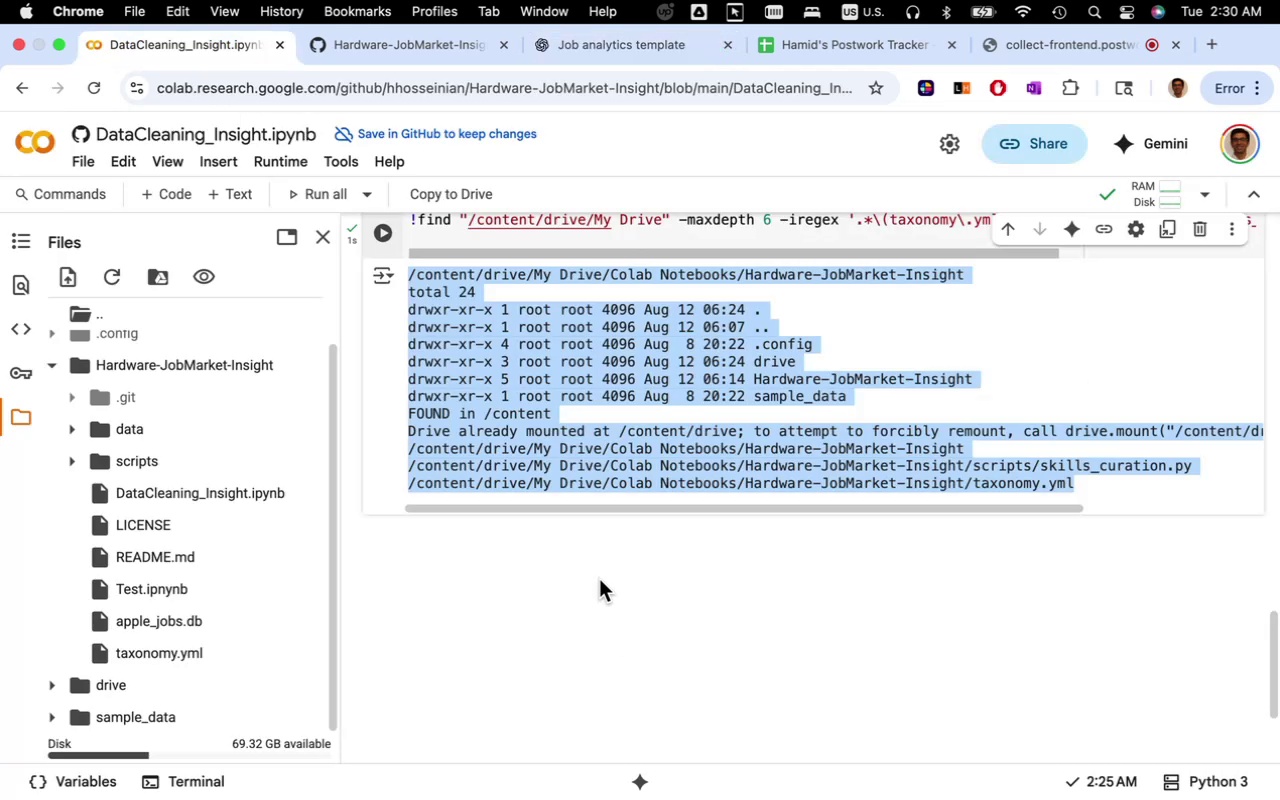 
left_click([598, 578])
 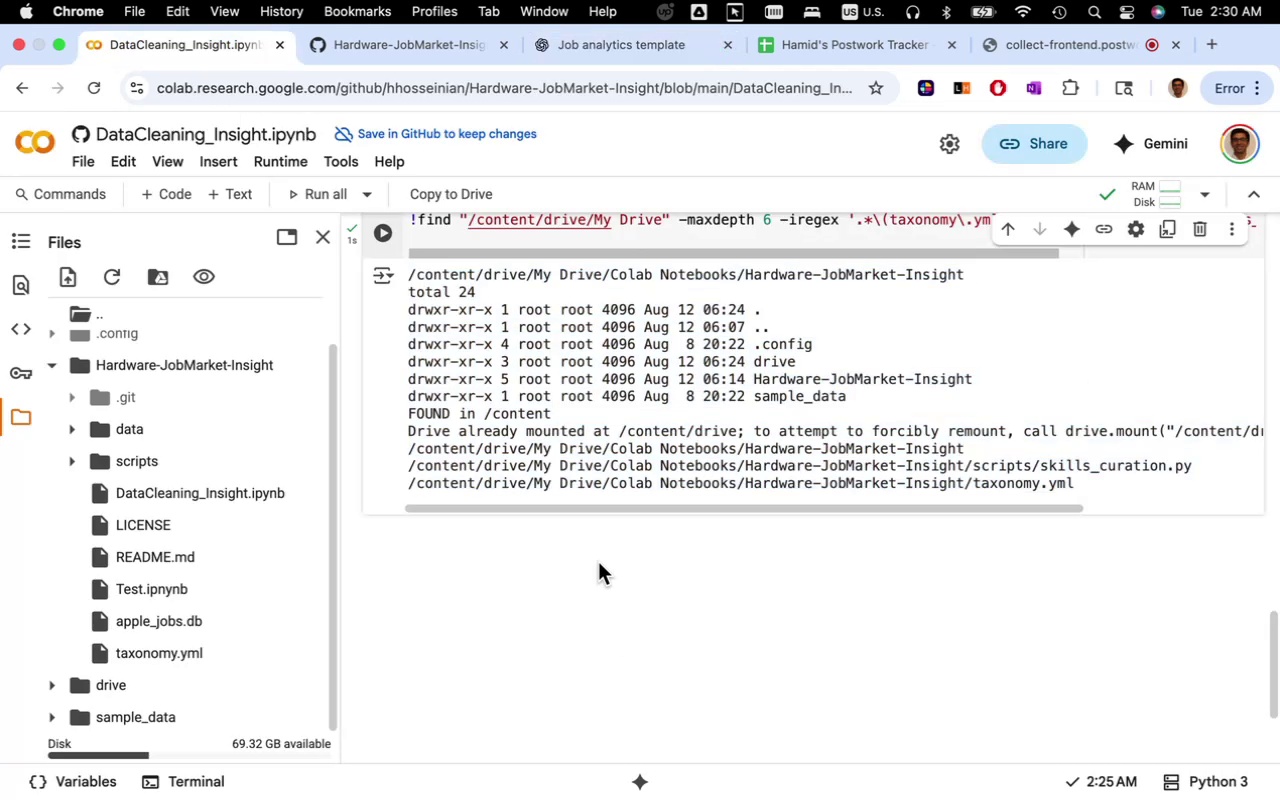 
scroll: coordinate [603, 567], scroll_direction: up, amount: 8.0
 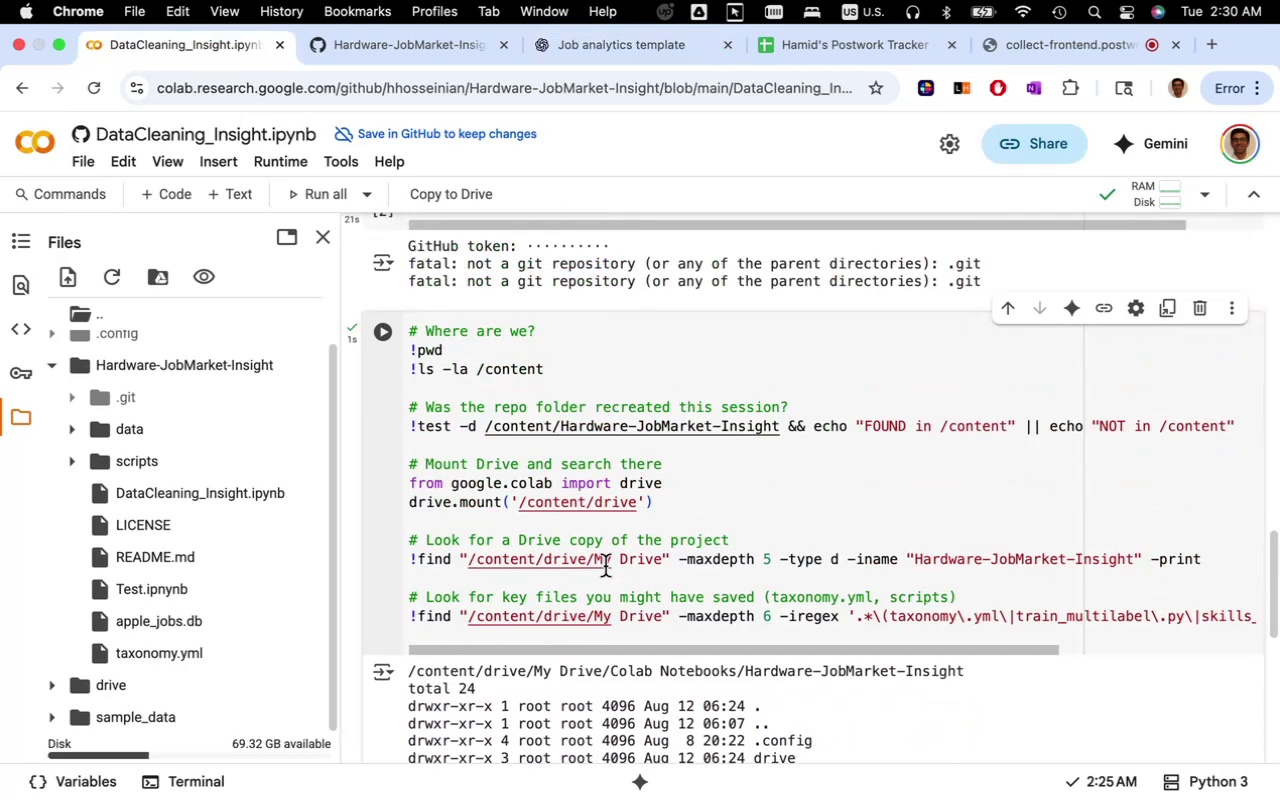 
left_click([655, 551])
 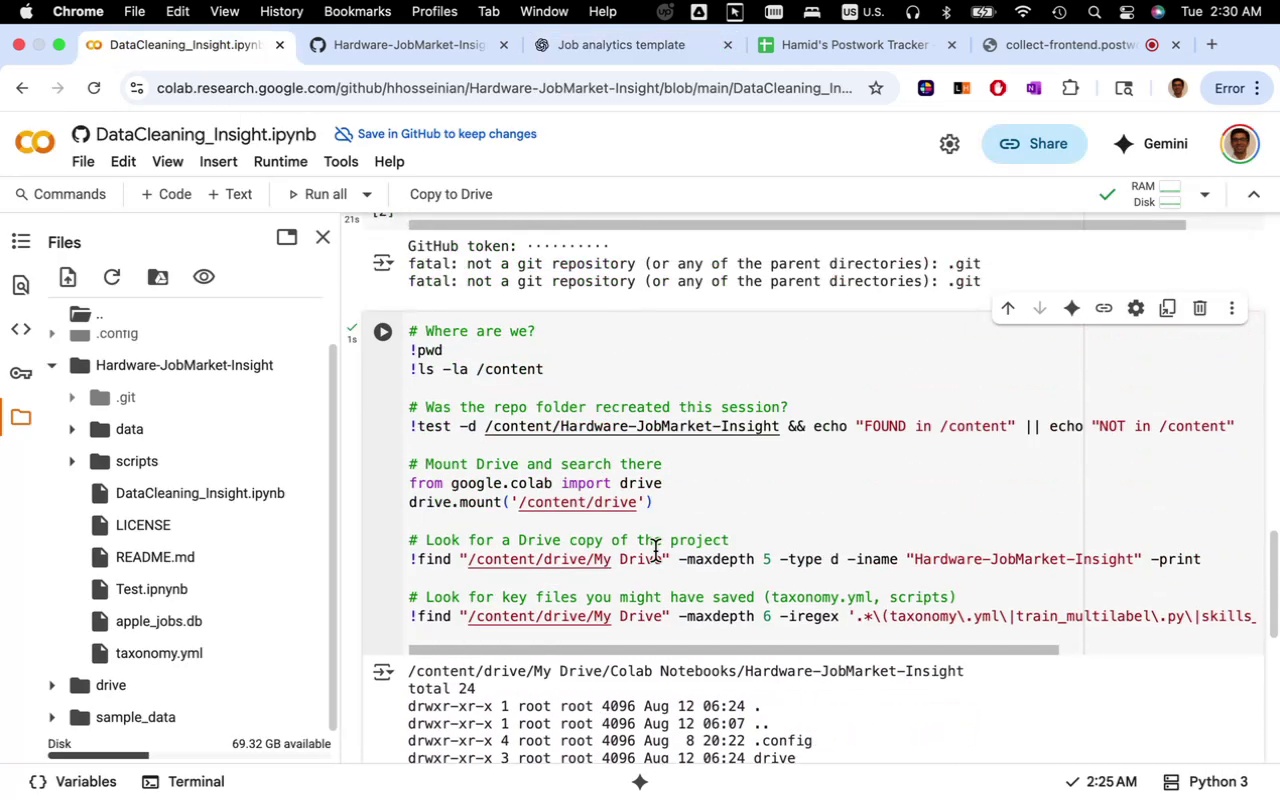 
key(Meta+A)
 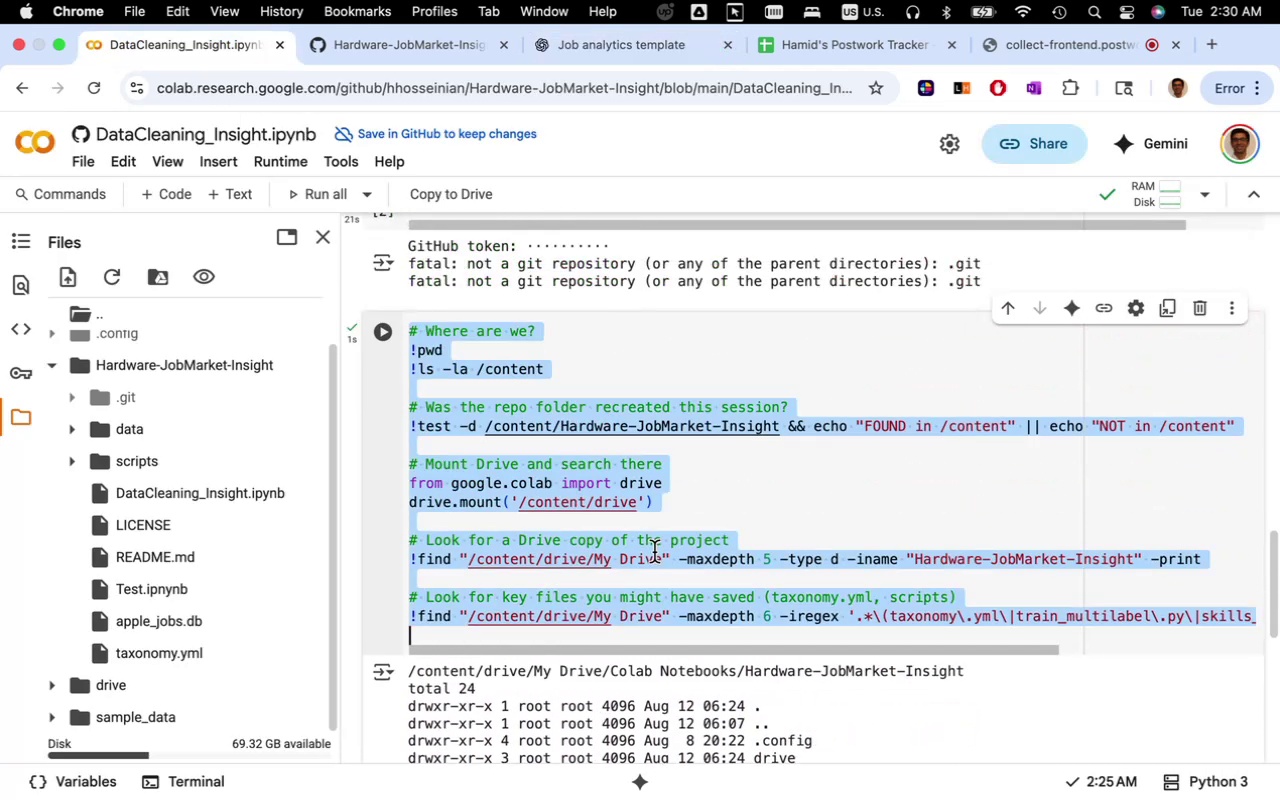 
key(Meta+V)
 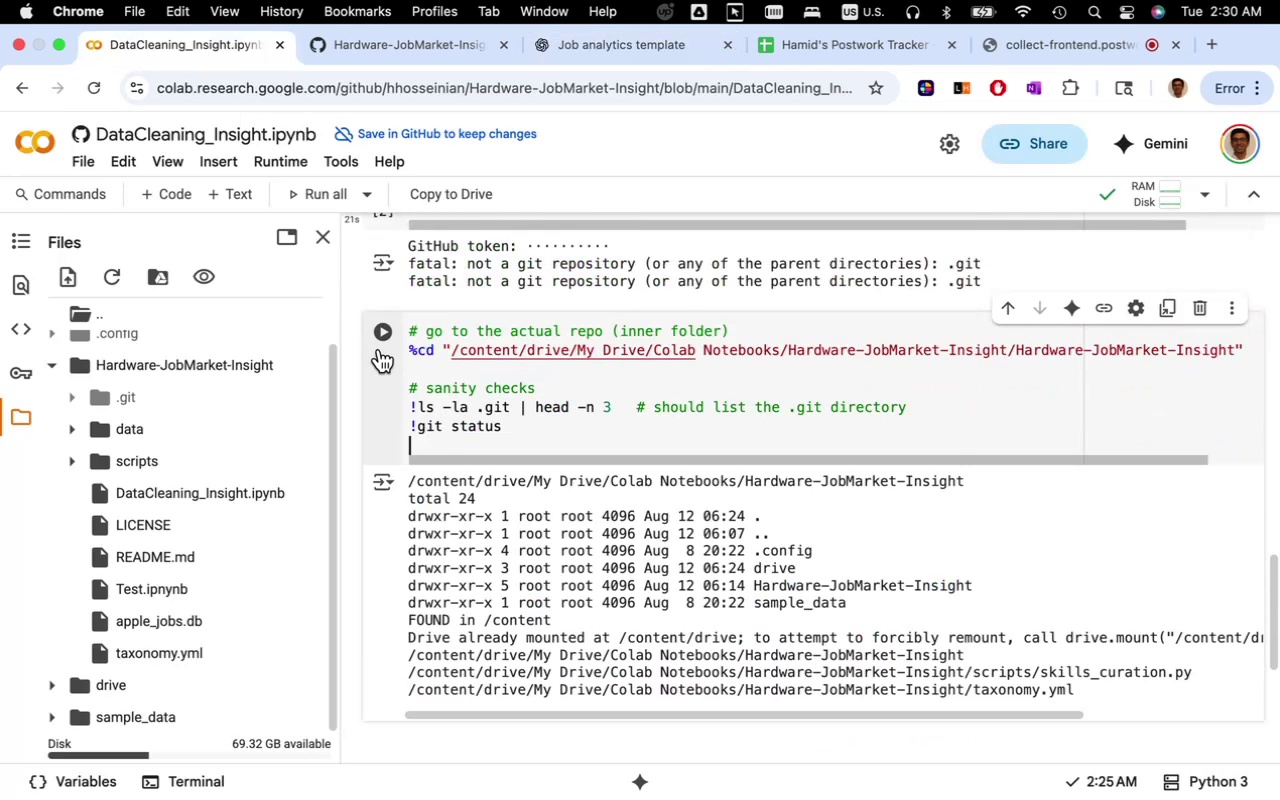 
left_click([384, 333])
 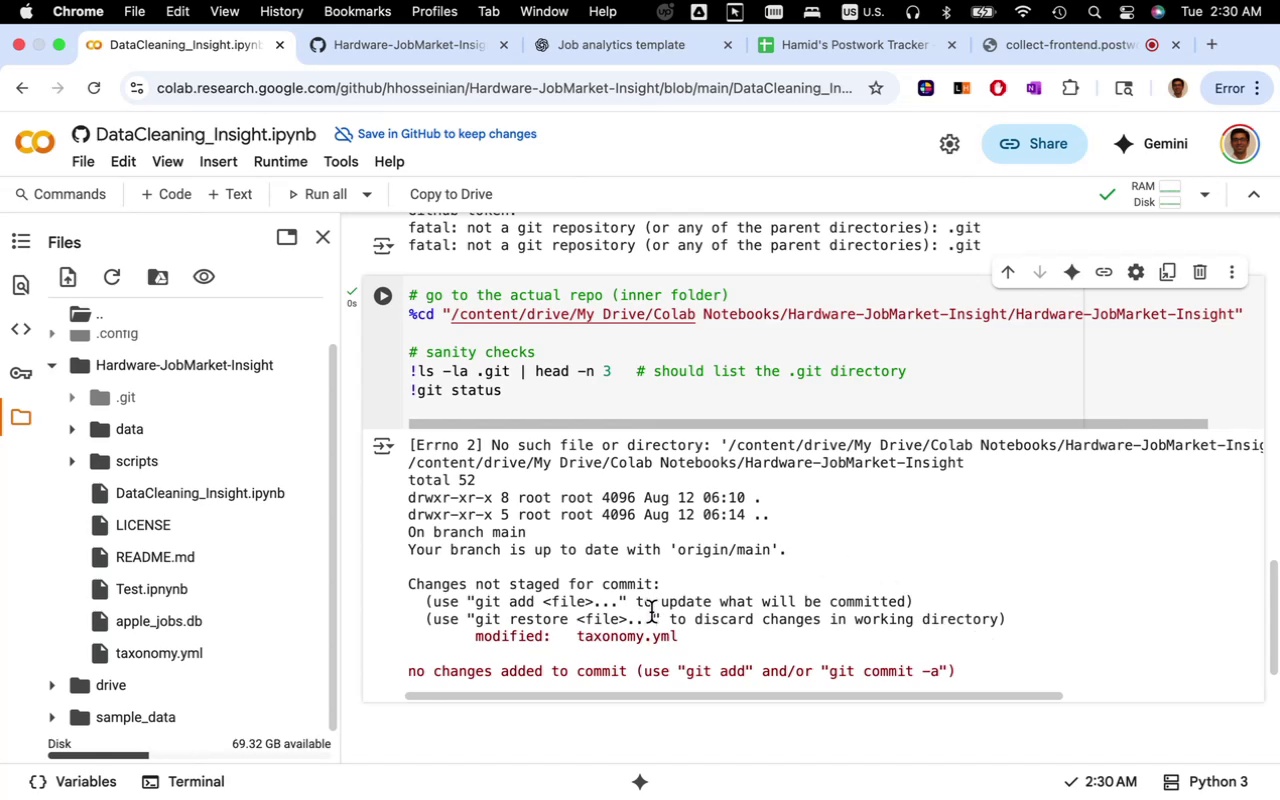 
wait(24.35)
 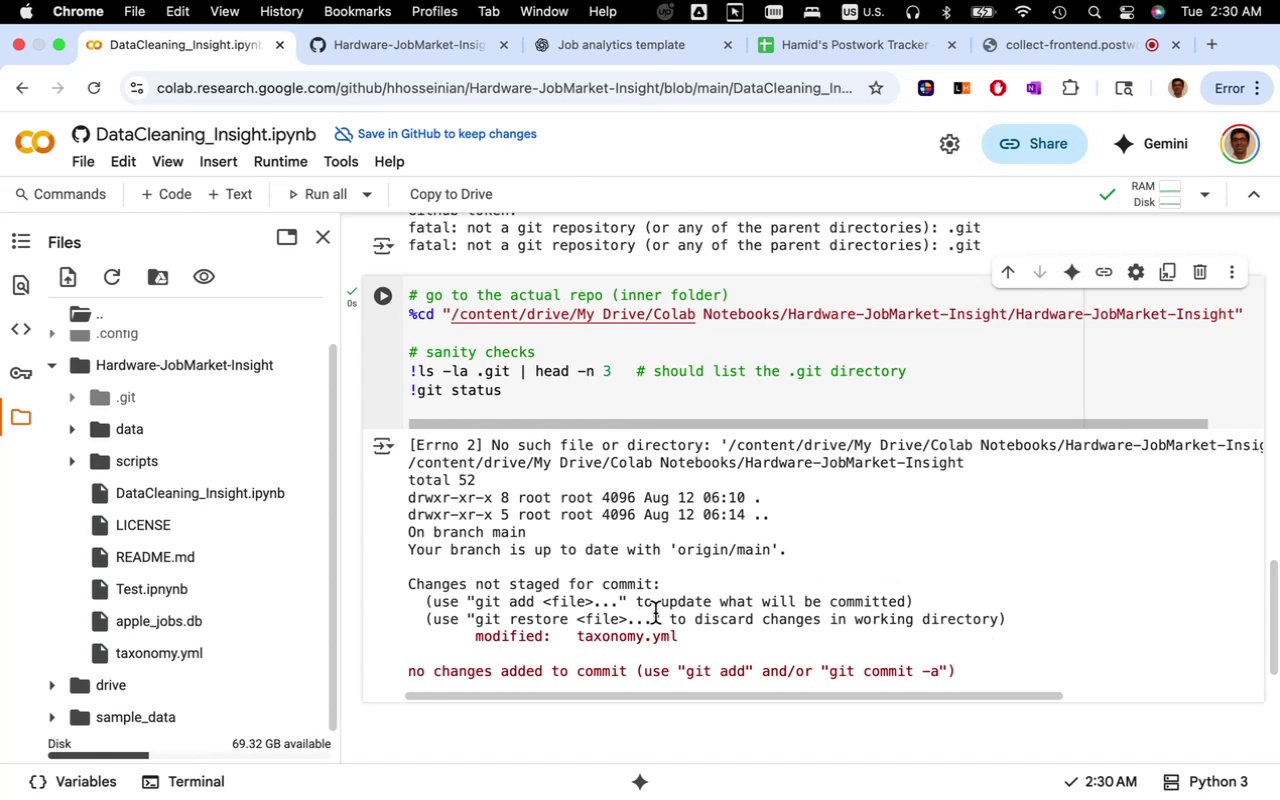 
key(Meta+C)
 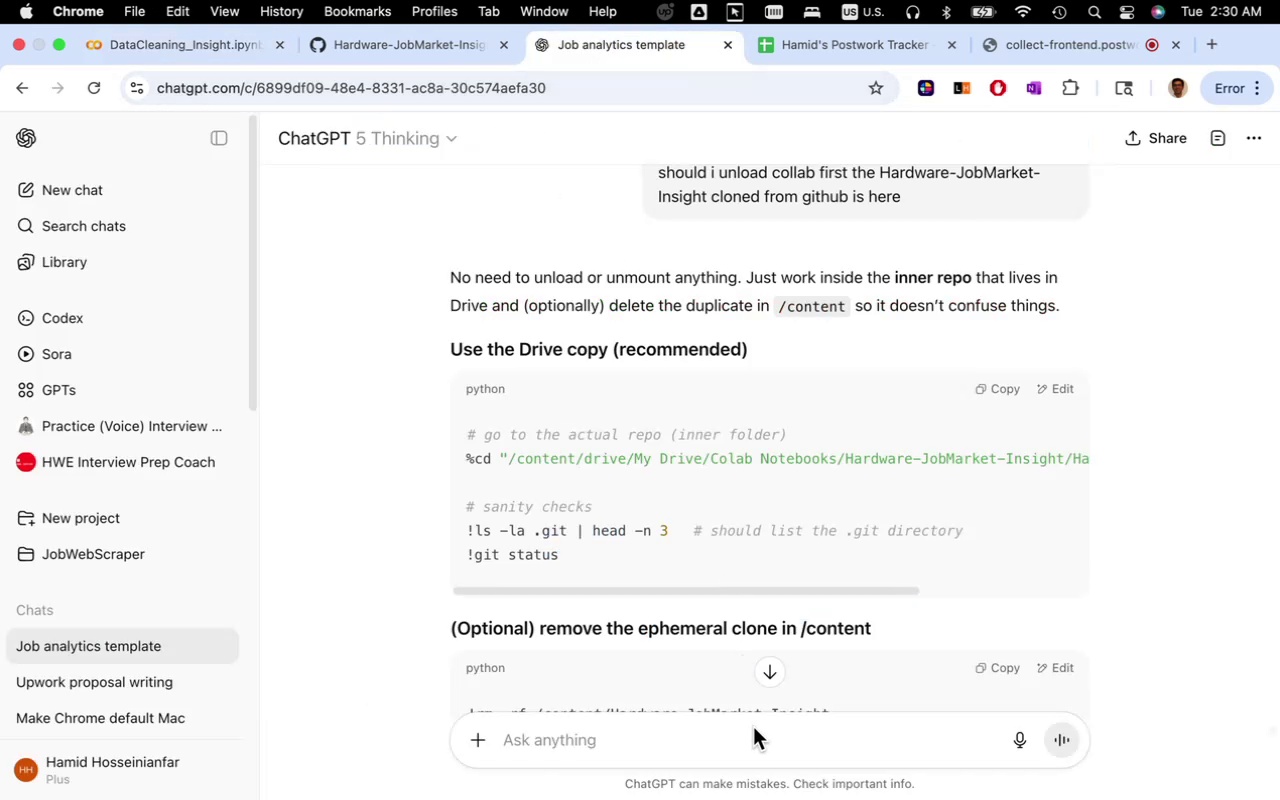 
scroll: coordinate [1058, 597], scroll_direction: down, amount: 12.0
 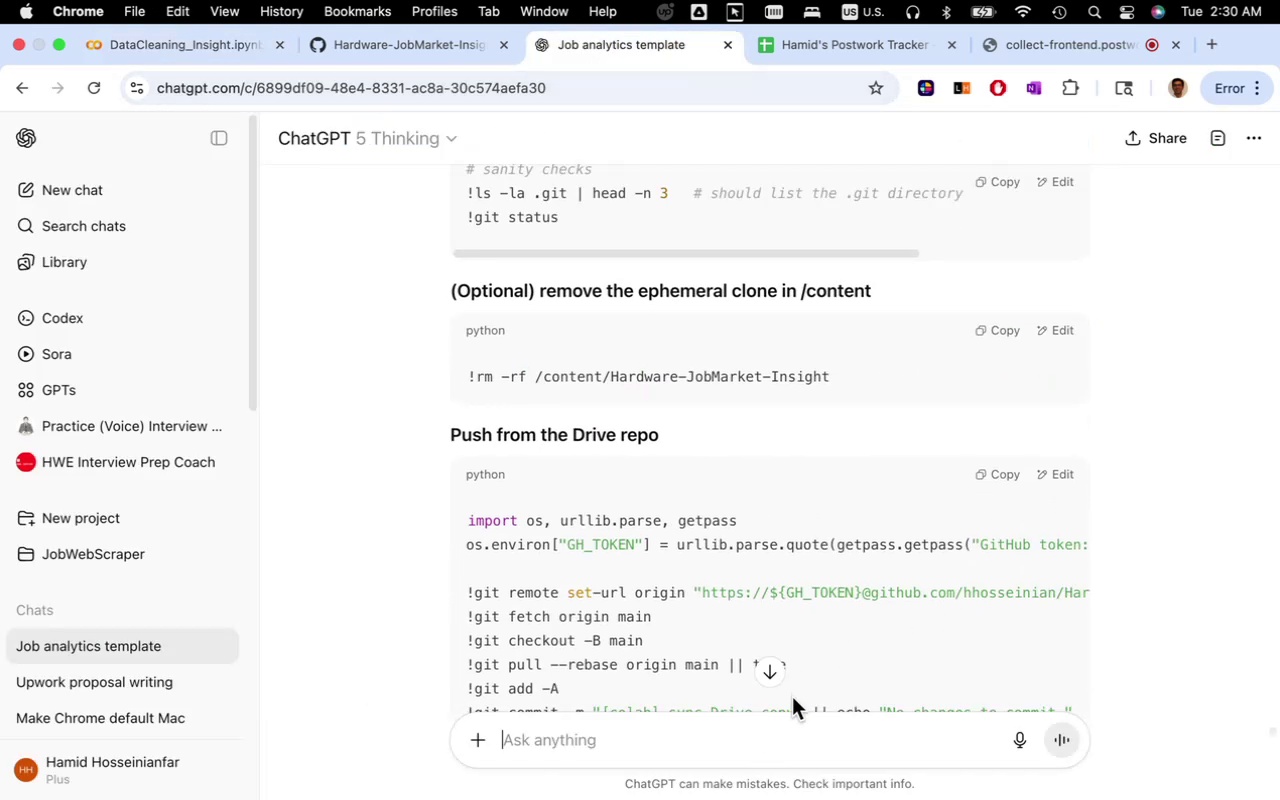 
key(Meta+V)
 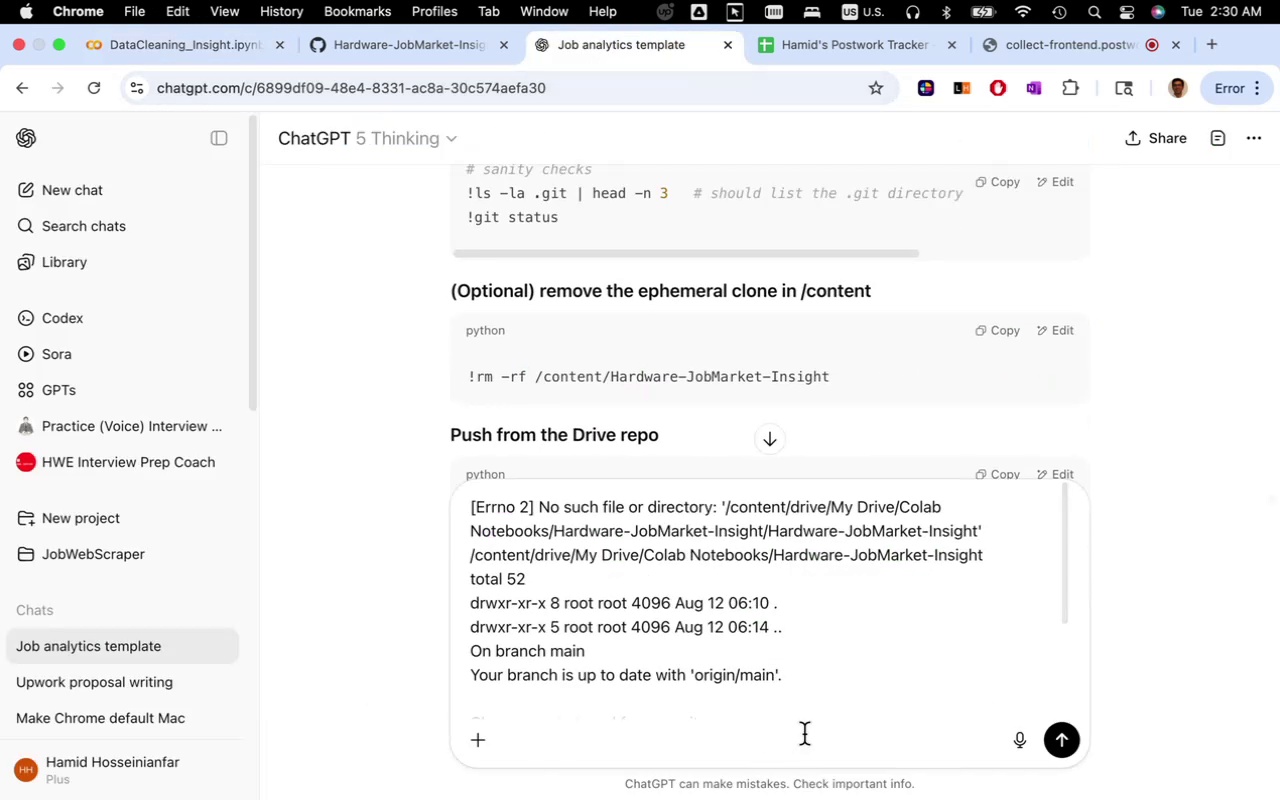 
key(Enter)
 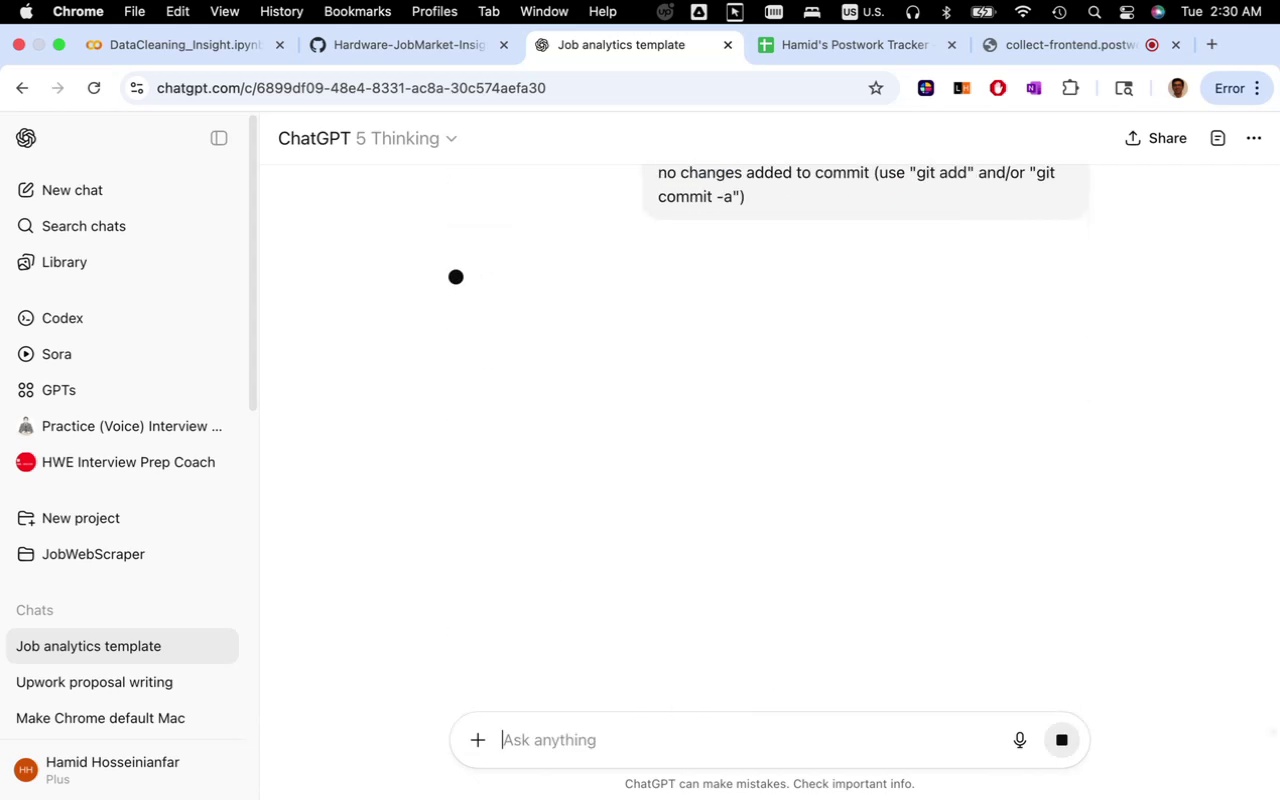 
scroll: coordinate [986, 499], scroll_direction: up, amount: 33.0
 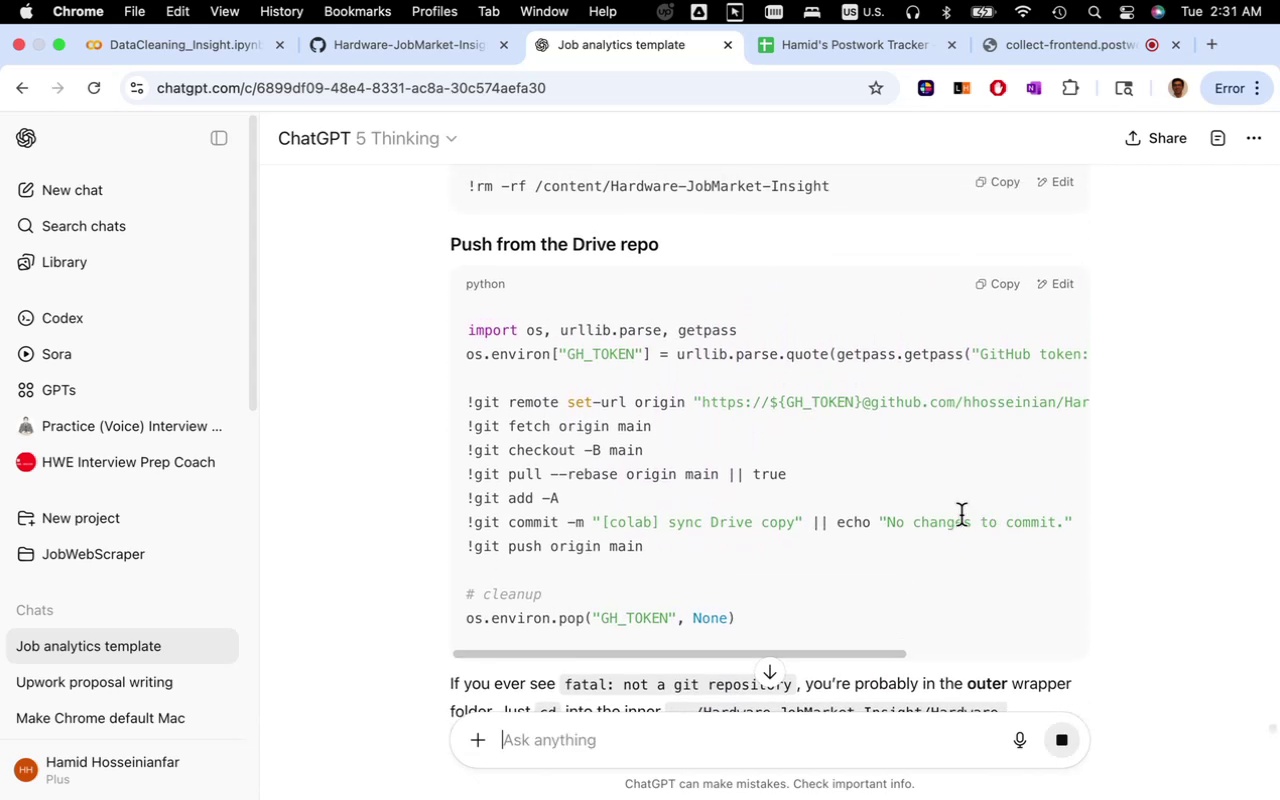 
scroll: coordinate [947, 515], scroll_direction: down, amount: 26.0
 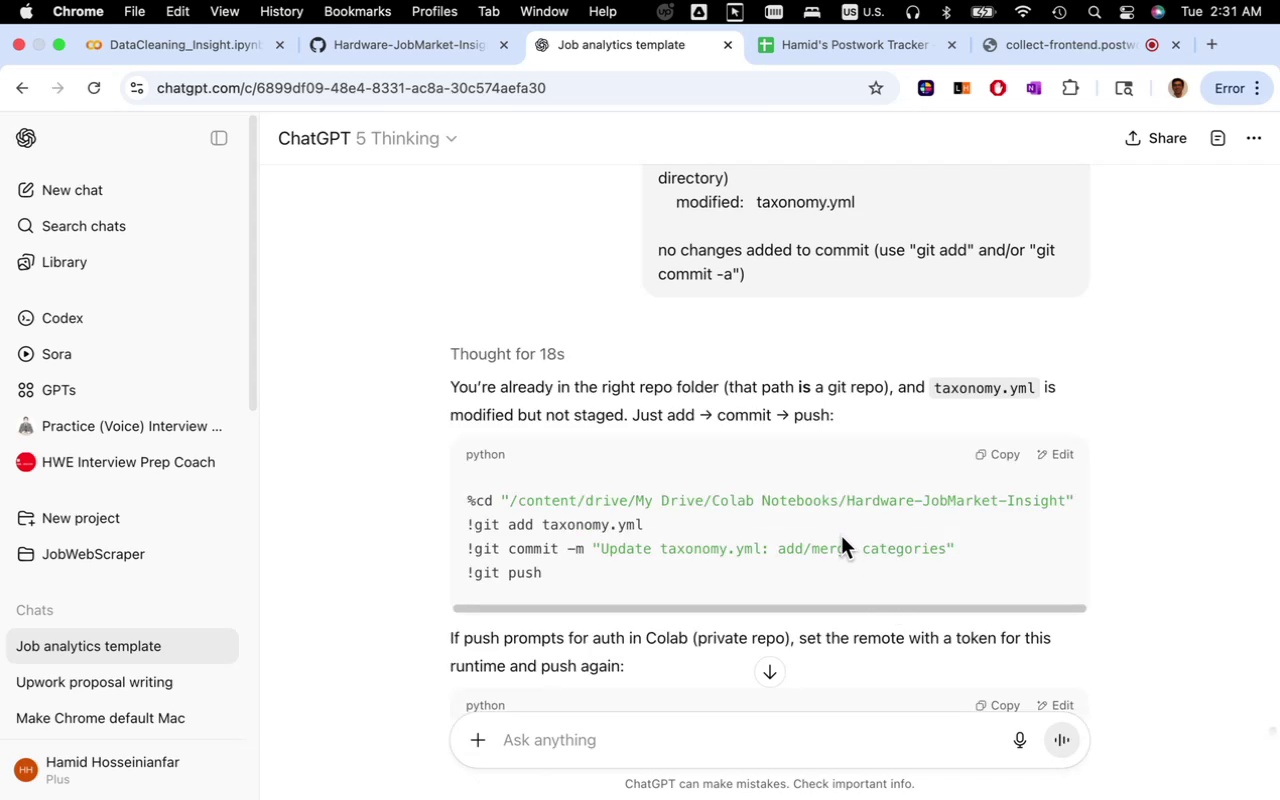 
wait(19.14)
 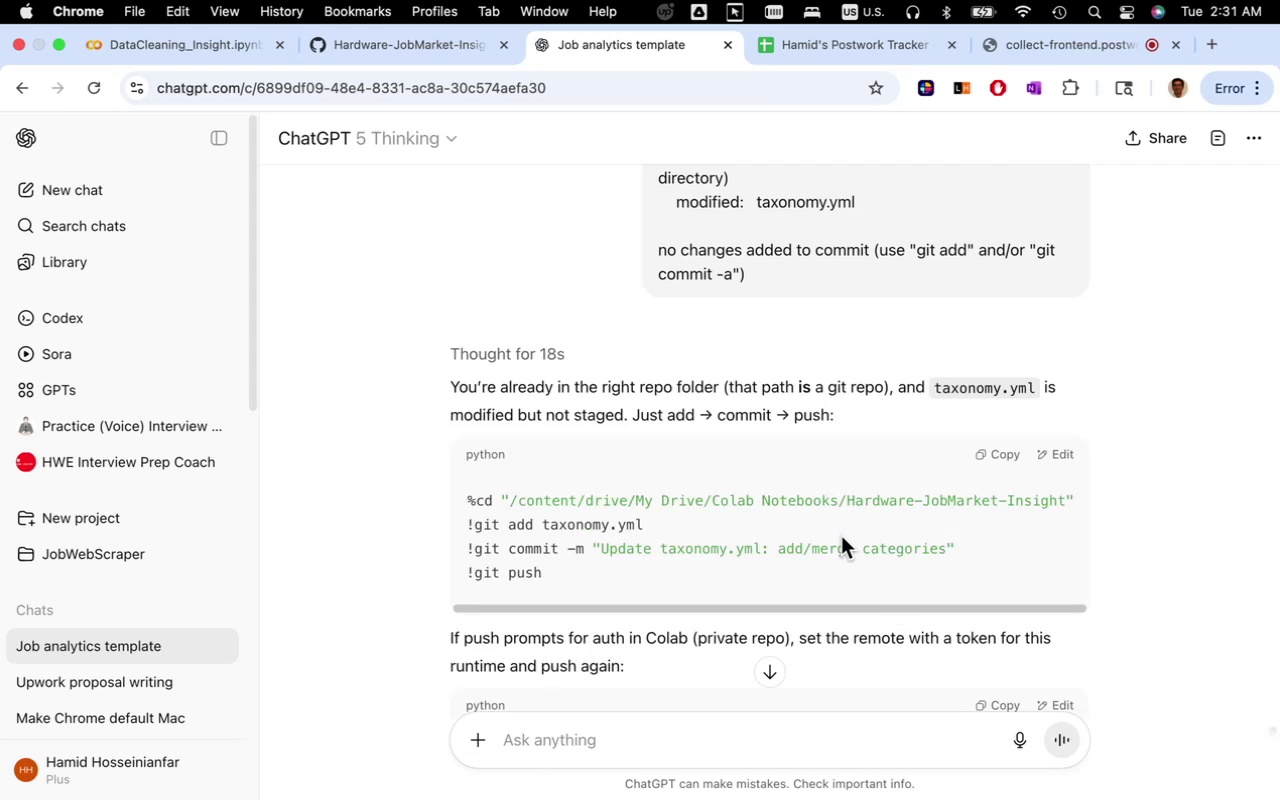 
left_click([999, 461])
 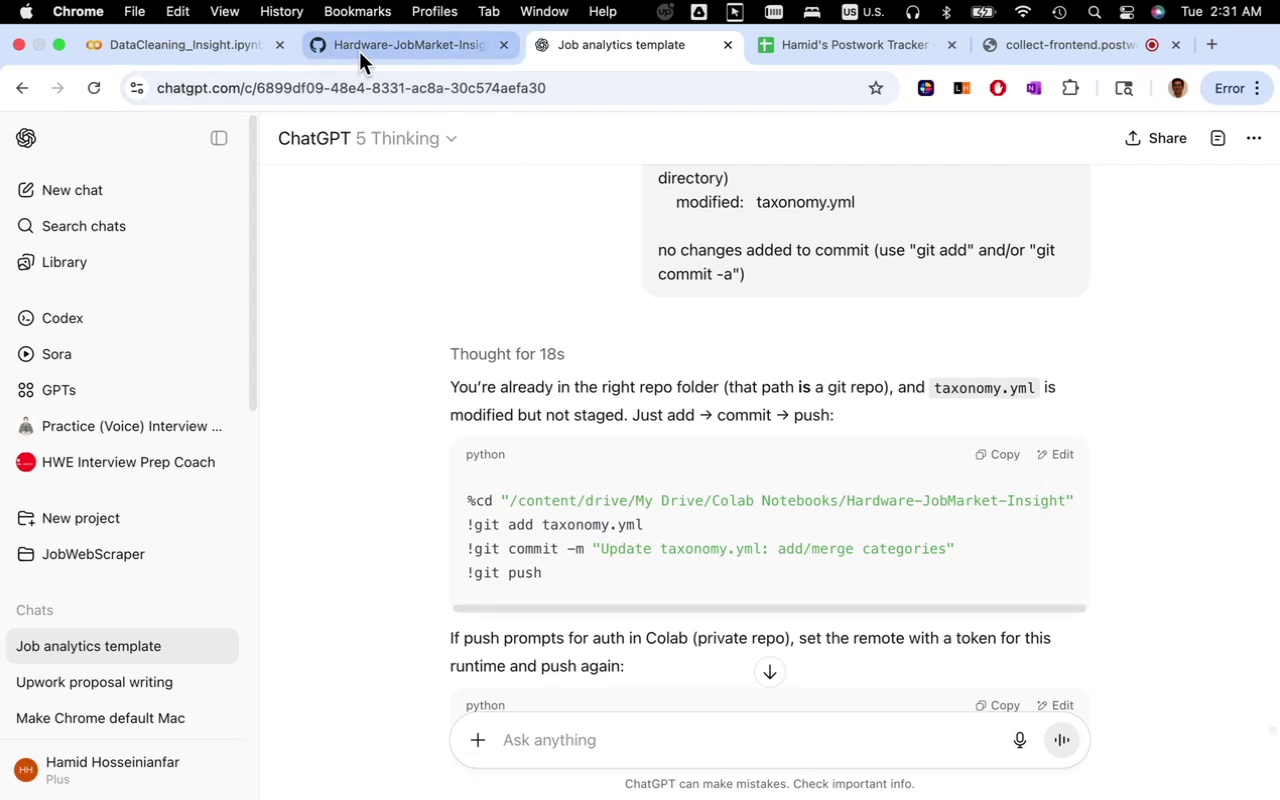 
left_click([227, 57])
 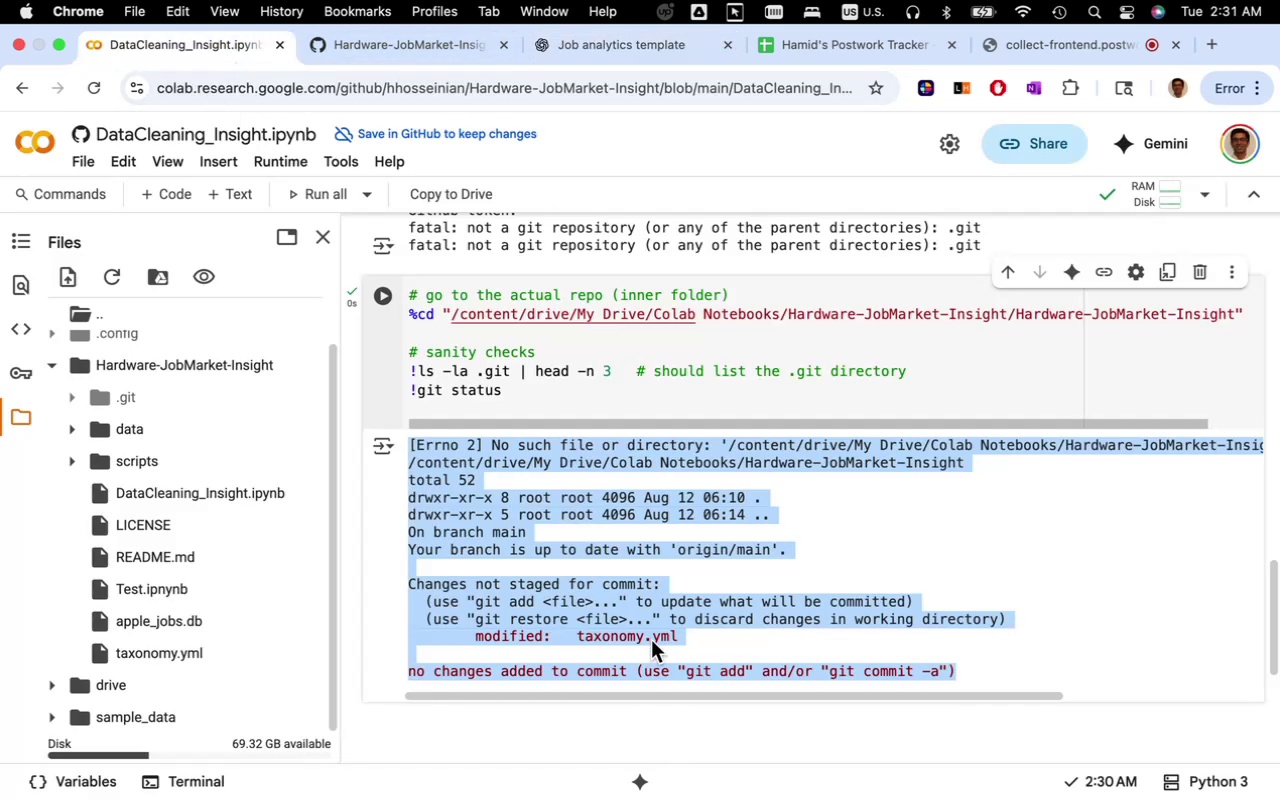 
left_click([665, 367])
 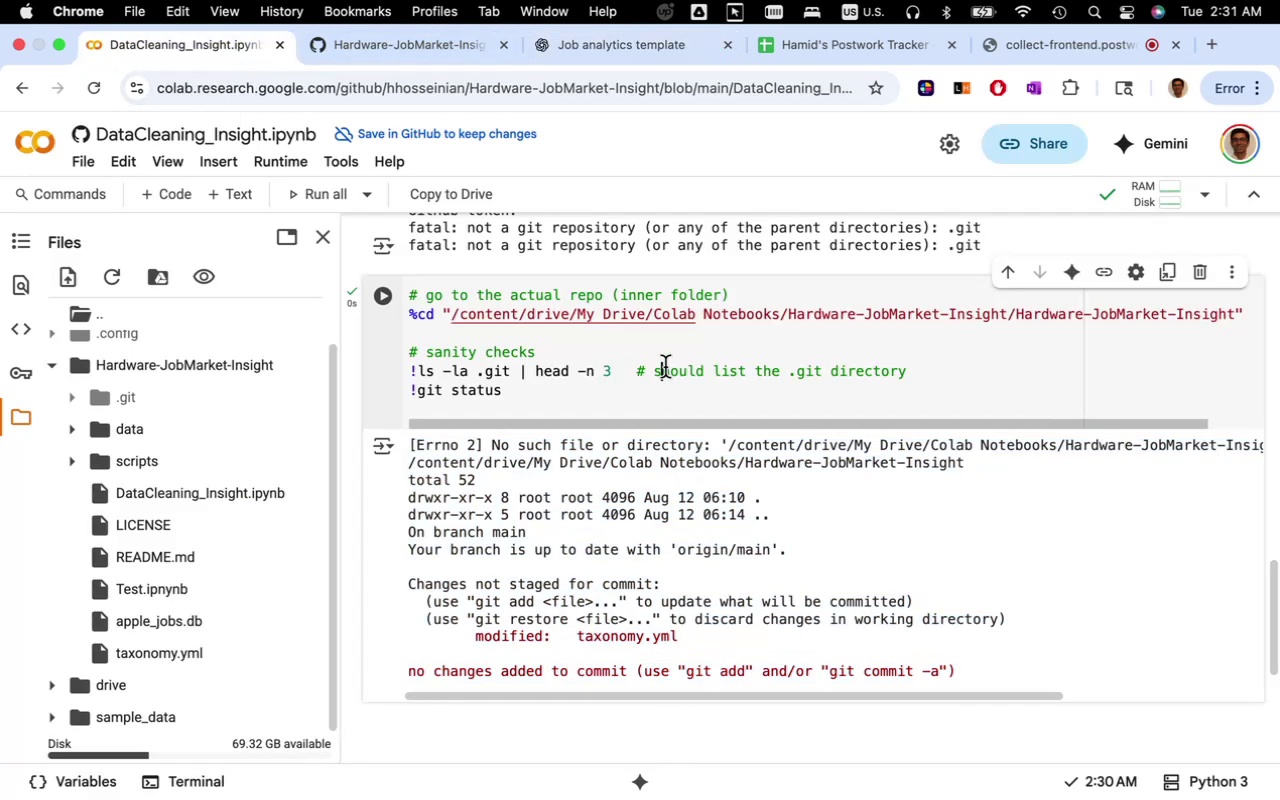 
key(Meta+A)
 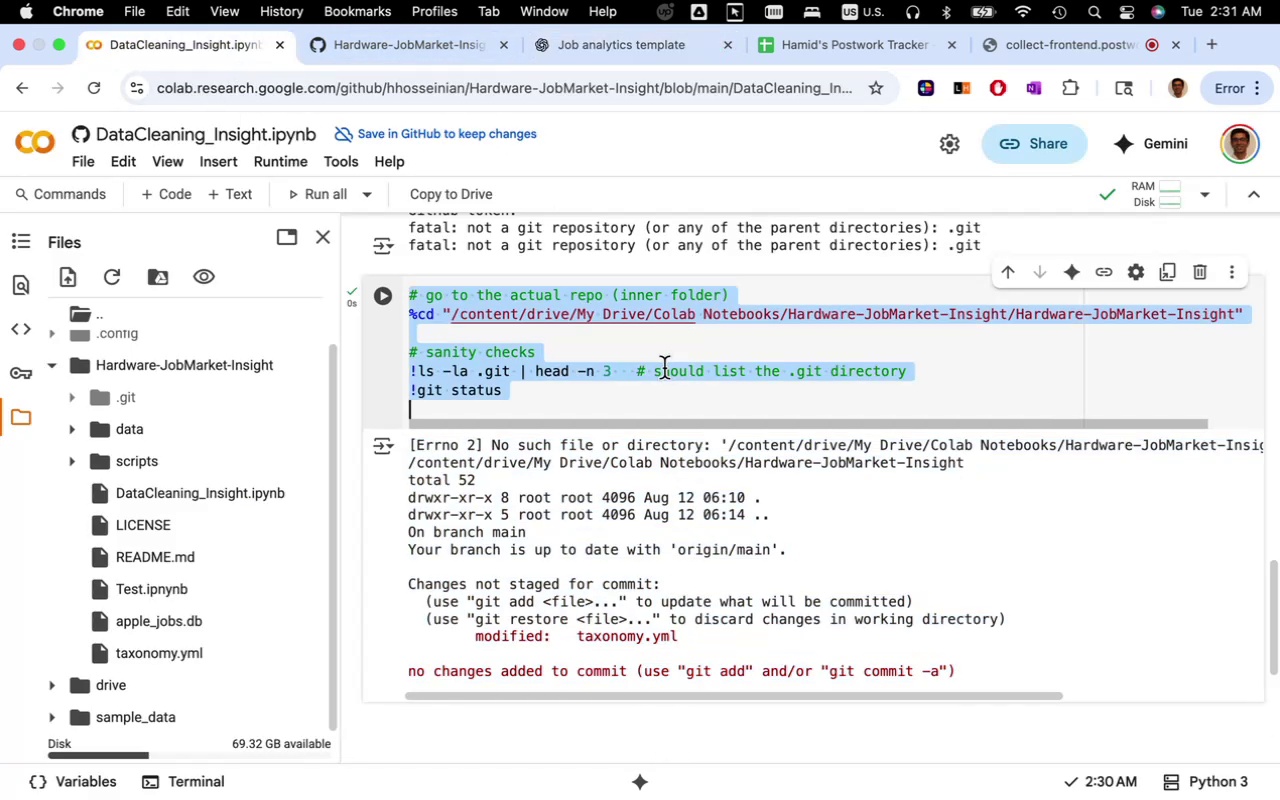 
key(Meta+V)
 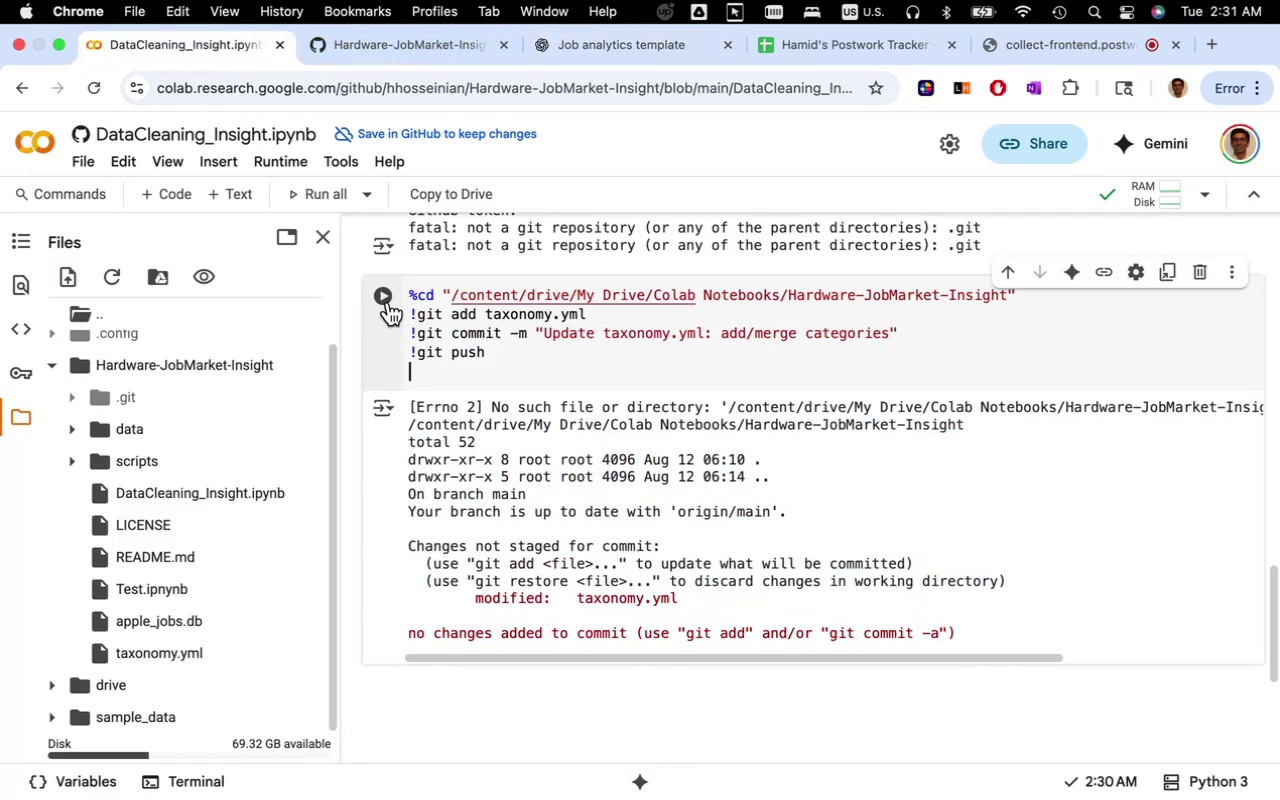 
left_click([387, 300])
 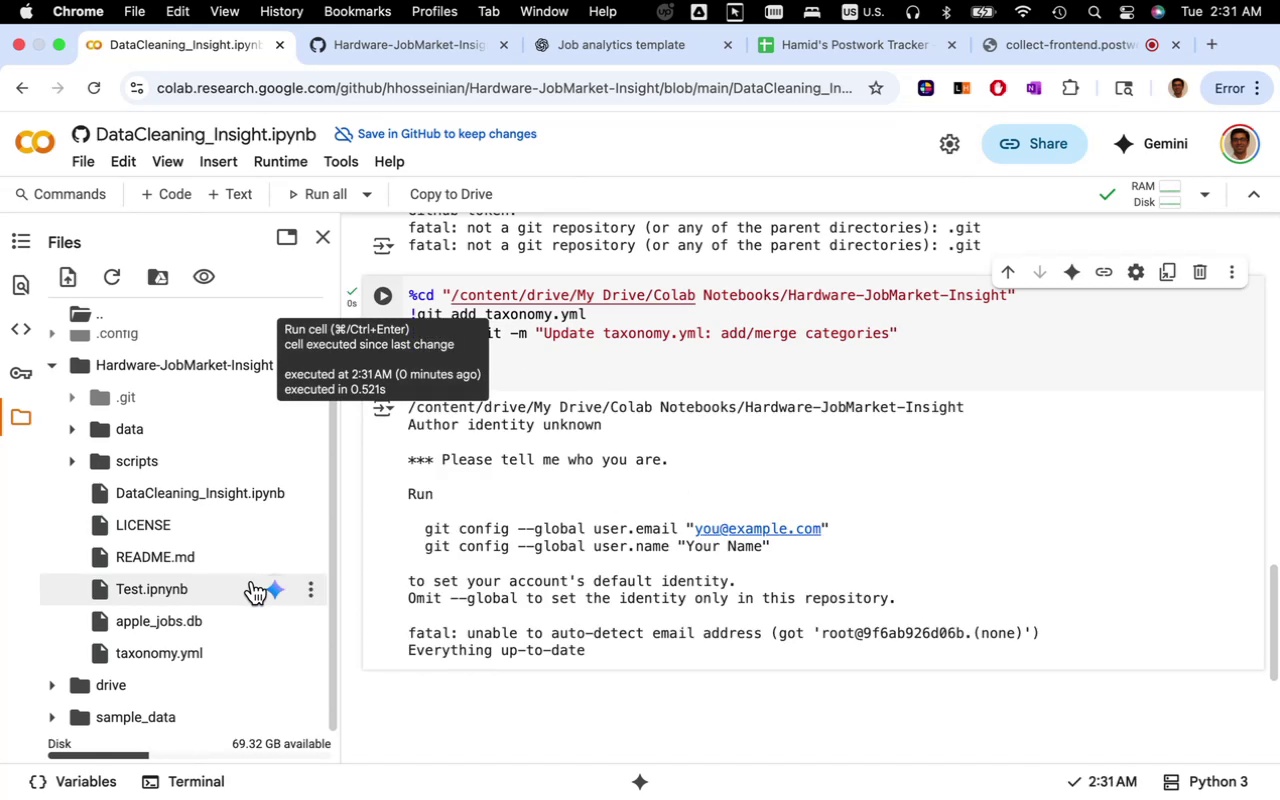 
wait(6.22)
 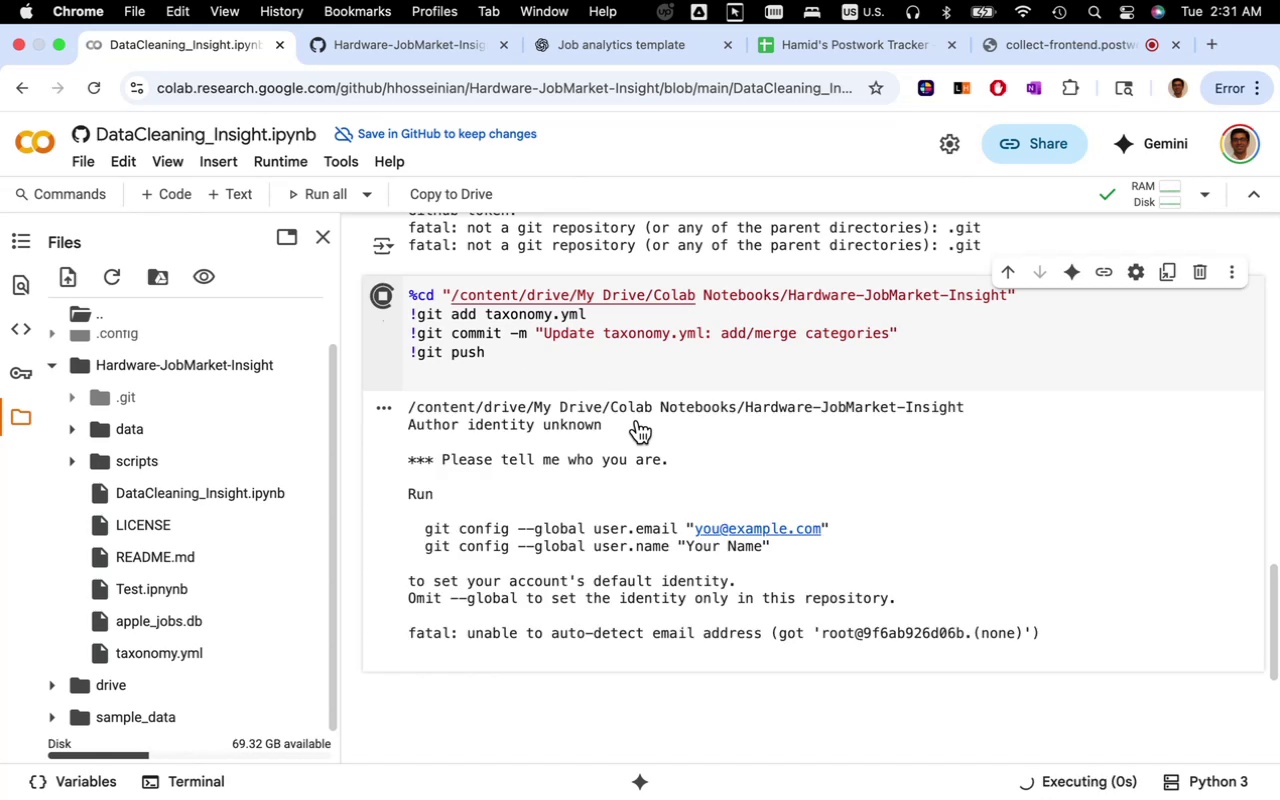 
left_click([71, 464])
 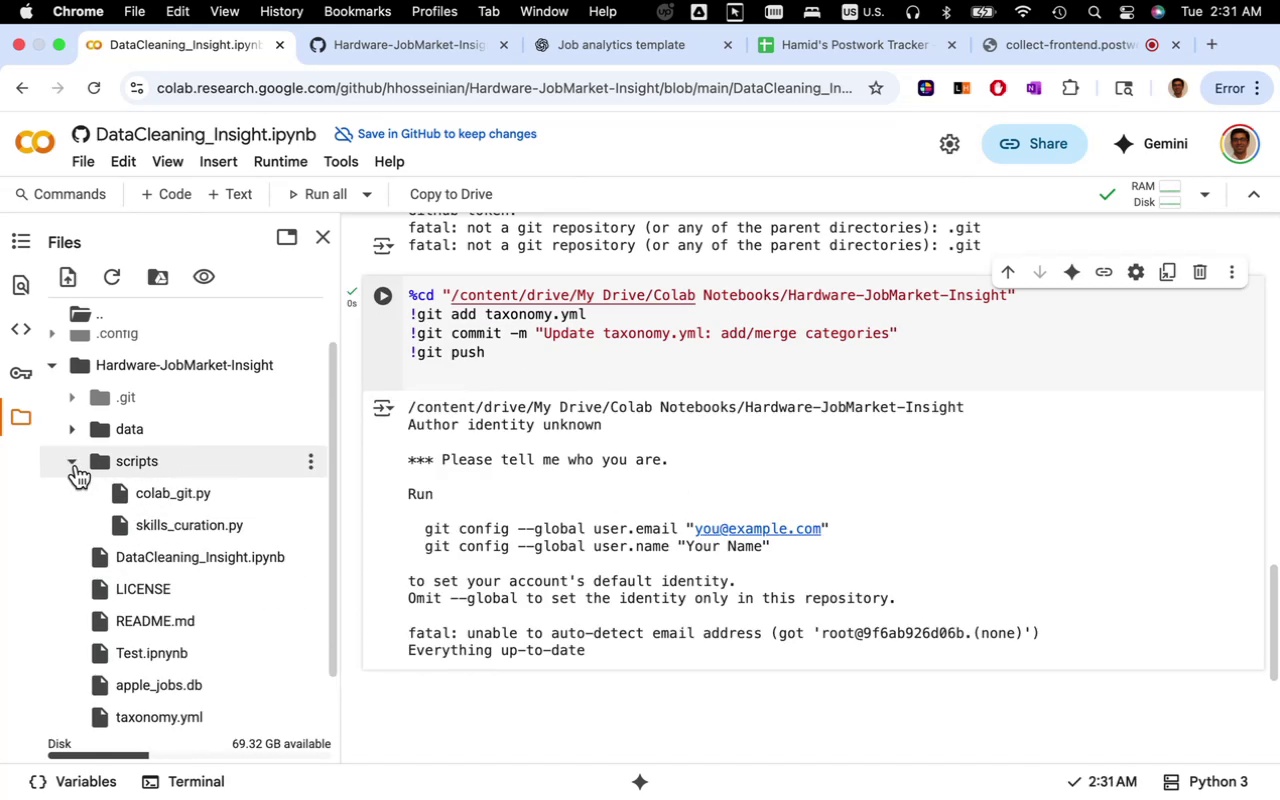 
left_click([68, 462])
 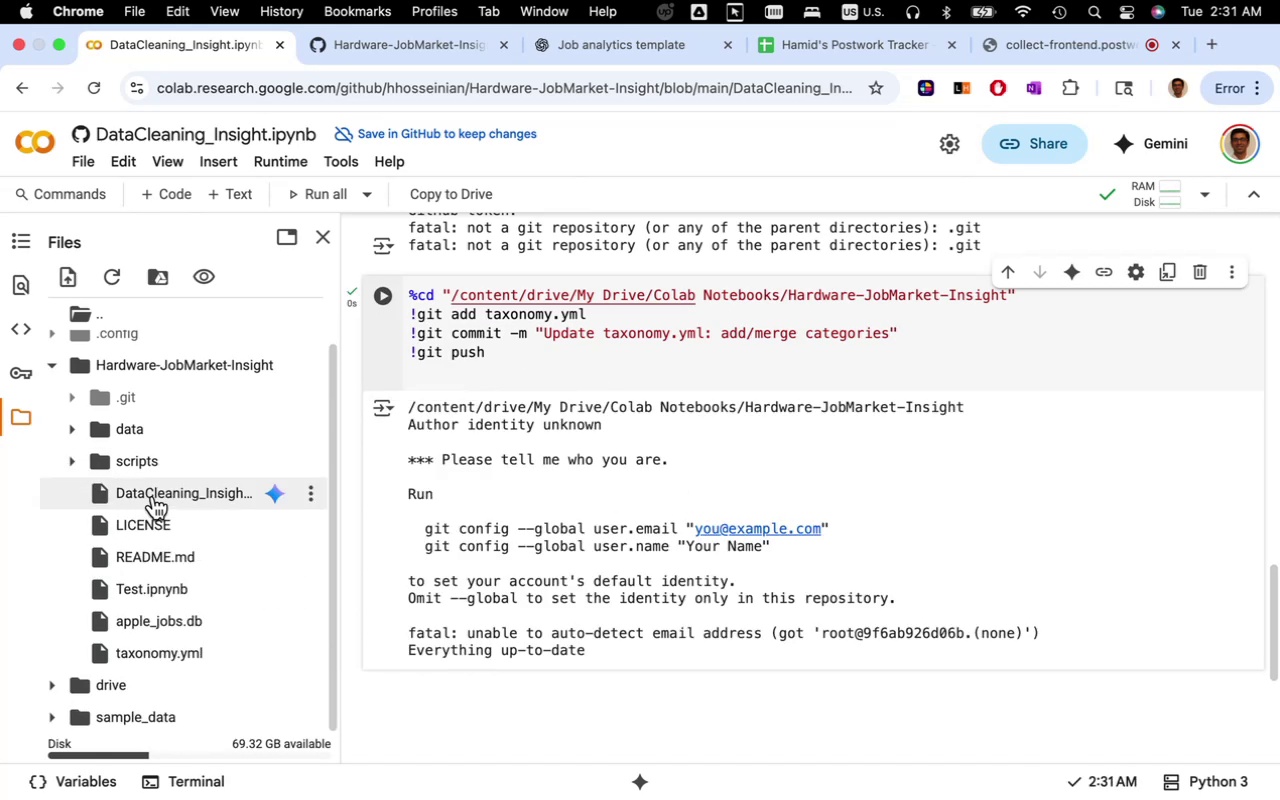 
left_click([153, 496])
 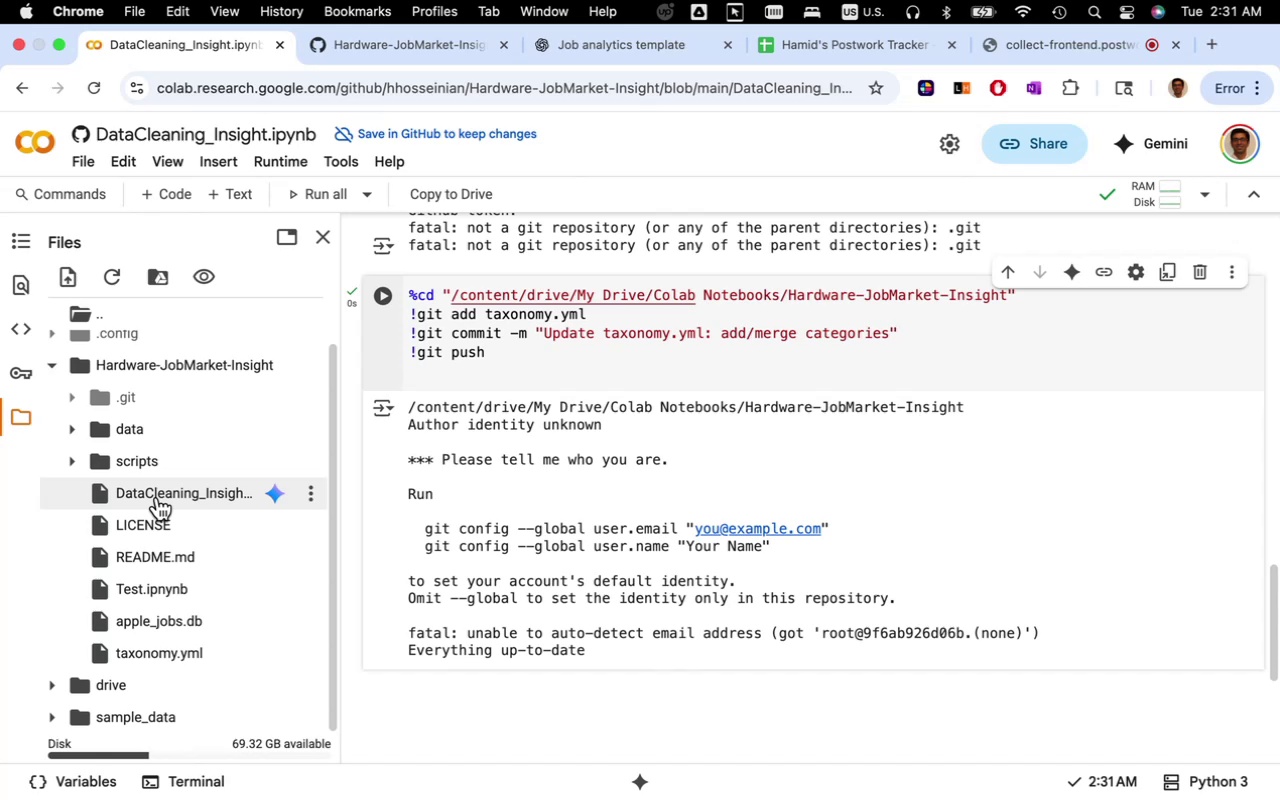 
double_click([157, 497])
 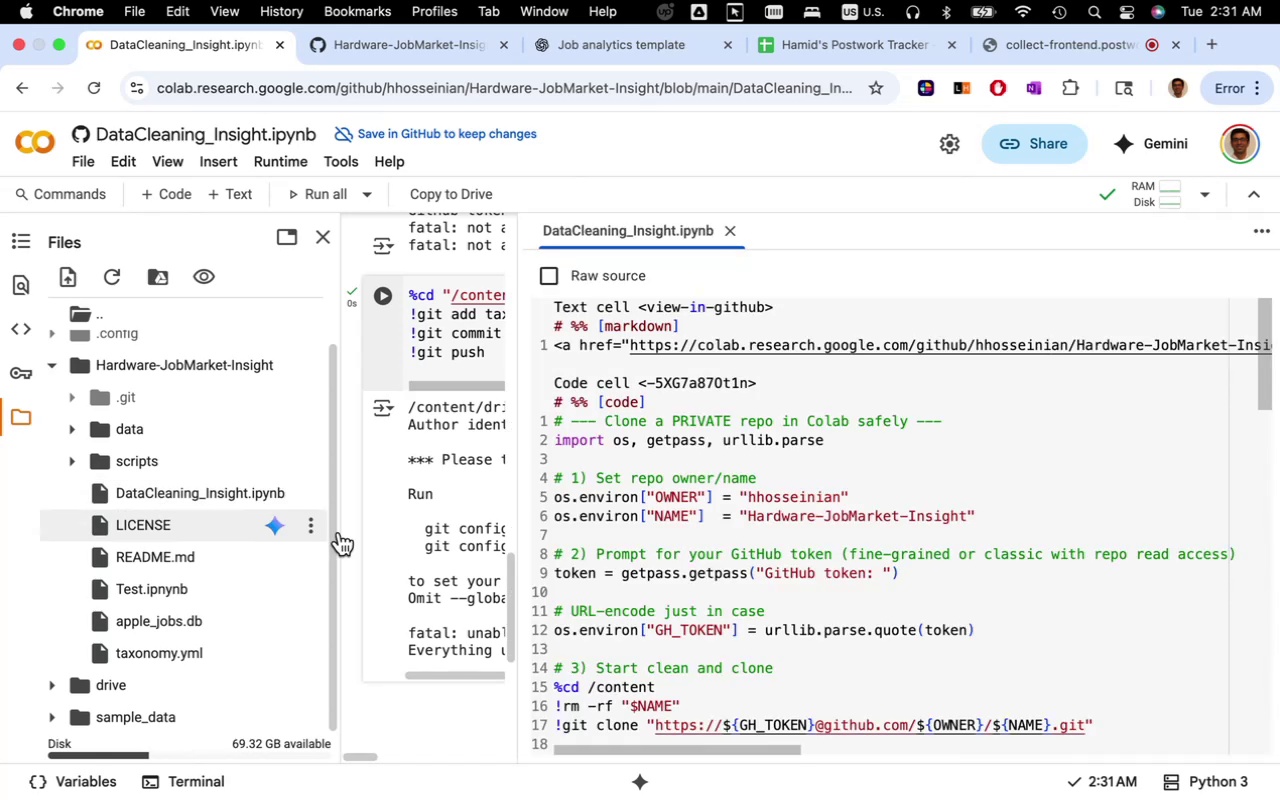 
scroll: coordinate [945, 632], scroll_direction: none, amount: 0.0
 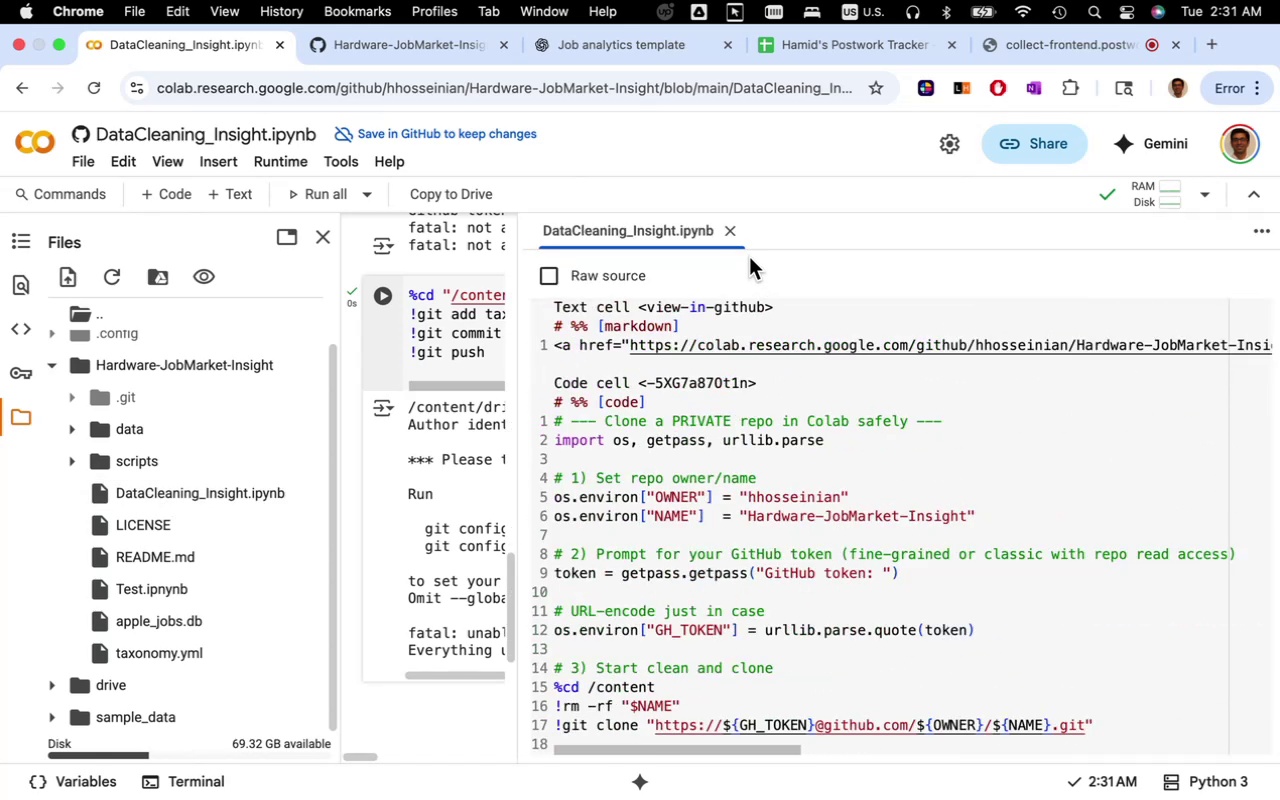 
left_click([731, 237])
 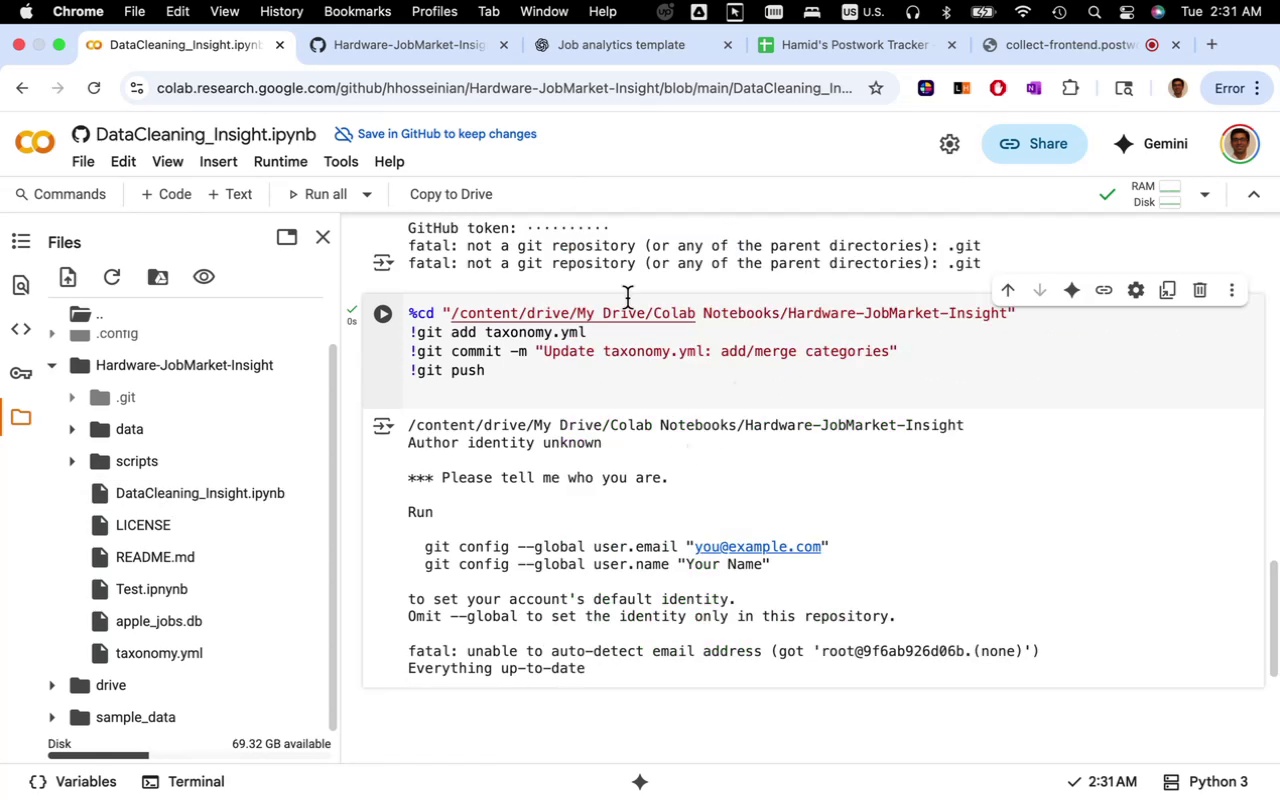 
left_click([628, 40])
 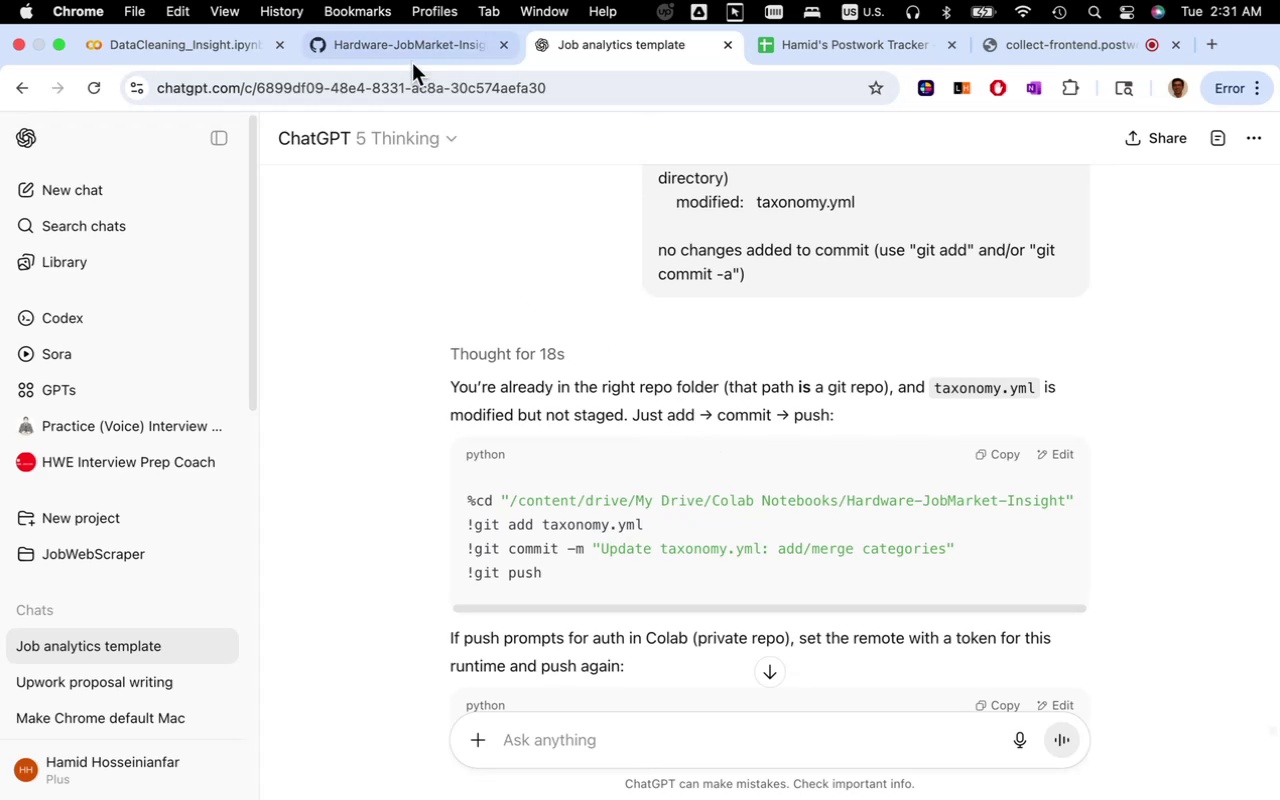 
left_click([410, 58])
 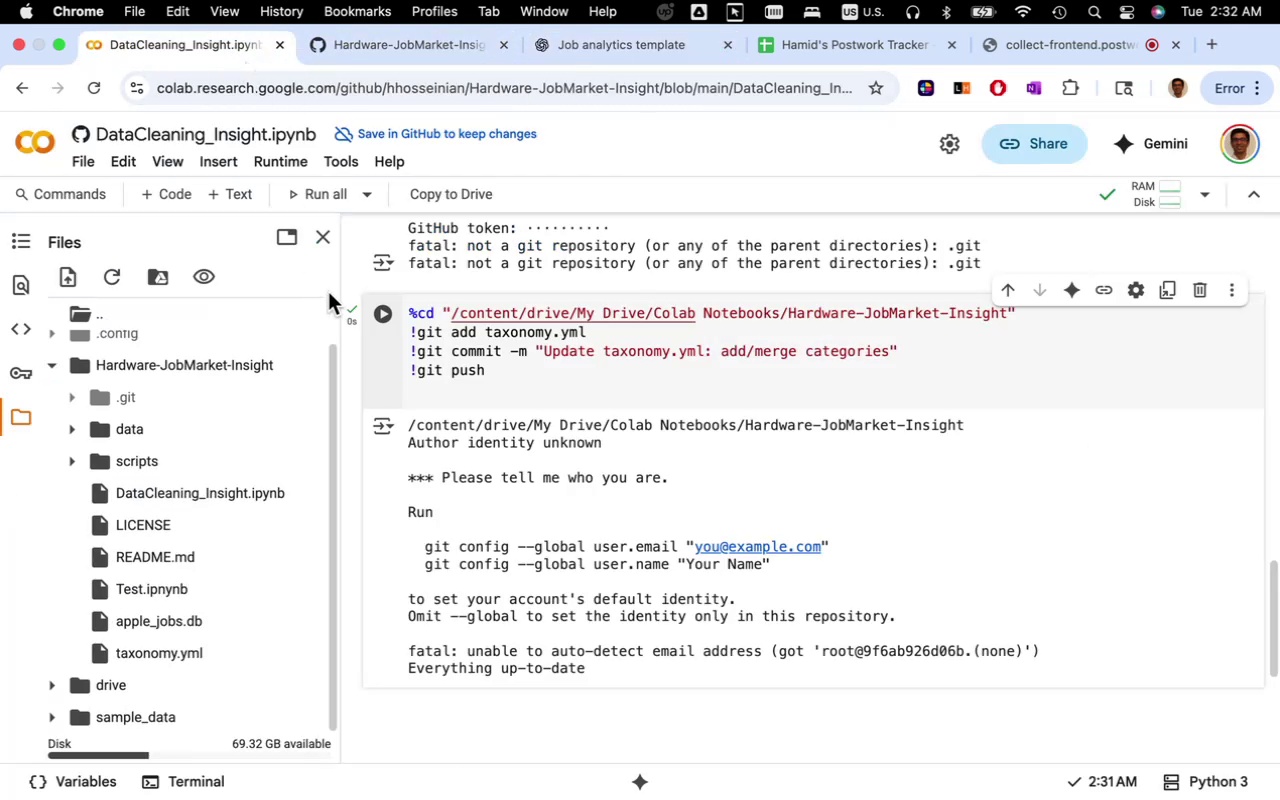 
left_click([83, 155])
 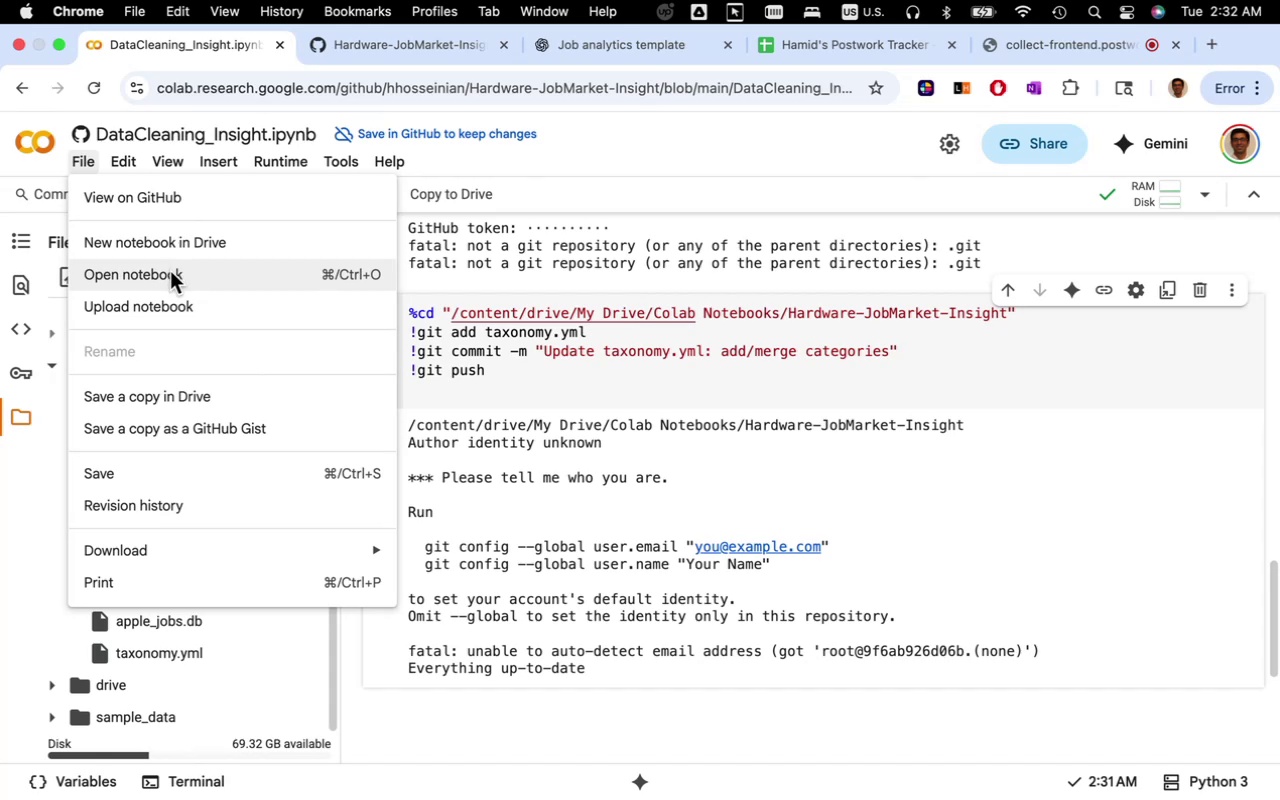 
left_click([170, 271])
 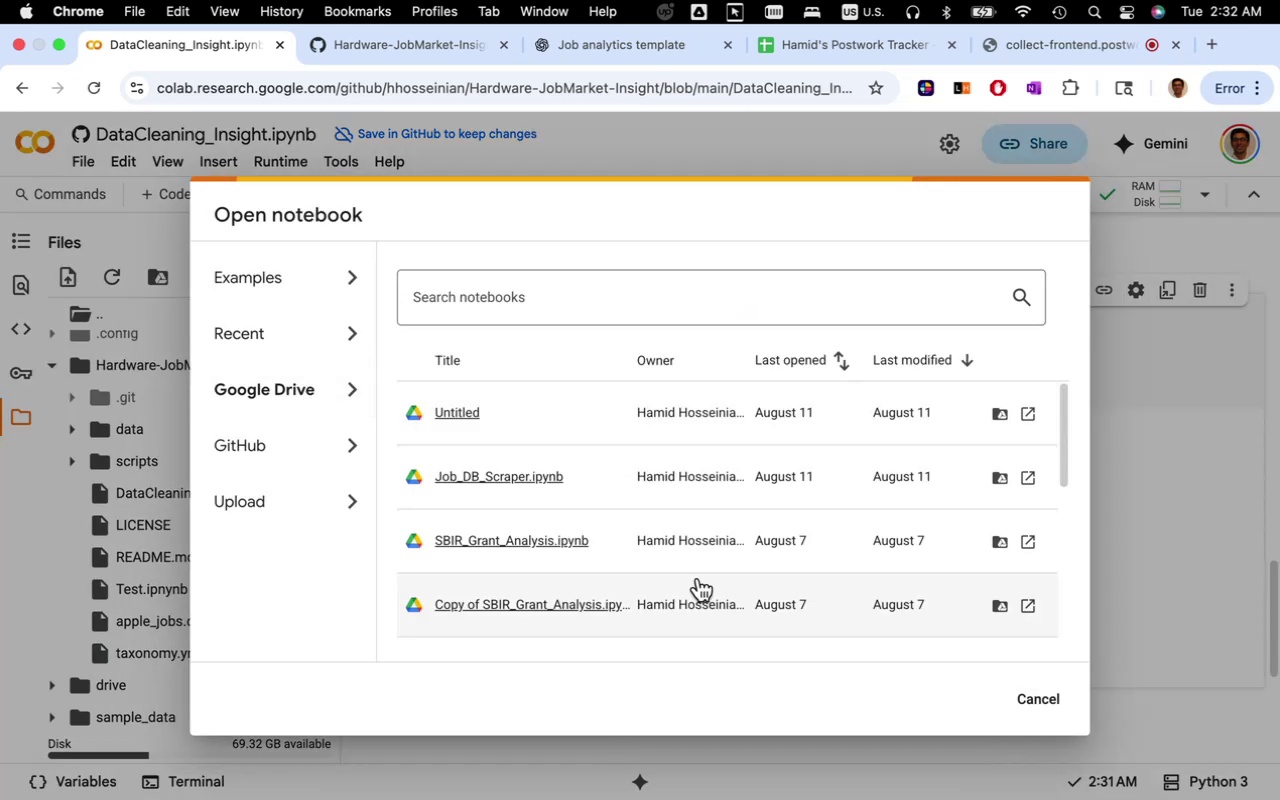 
wait(8.86)
 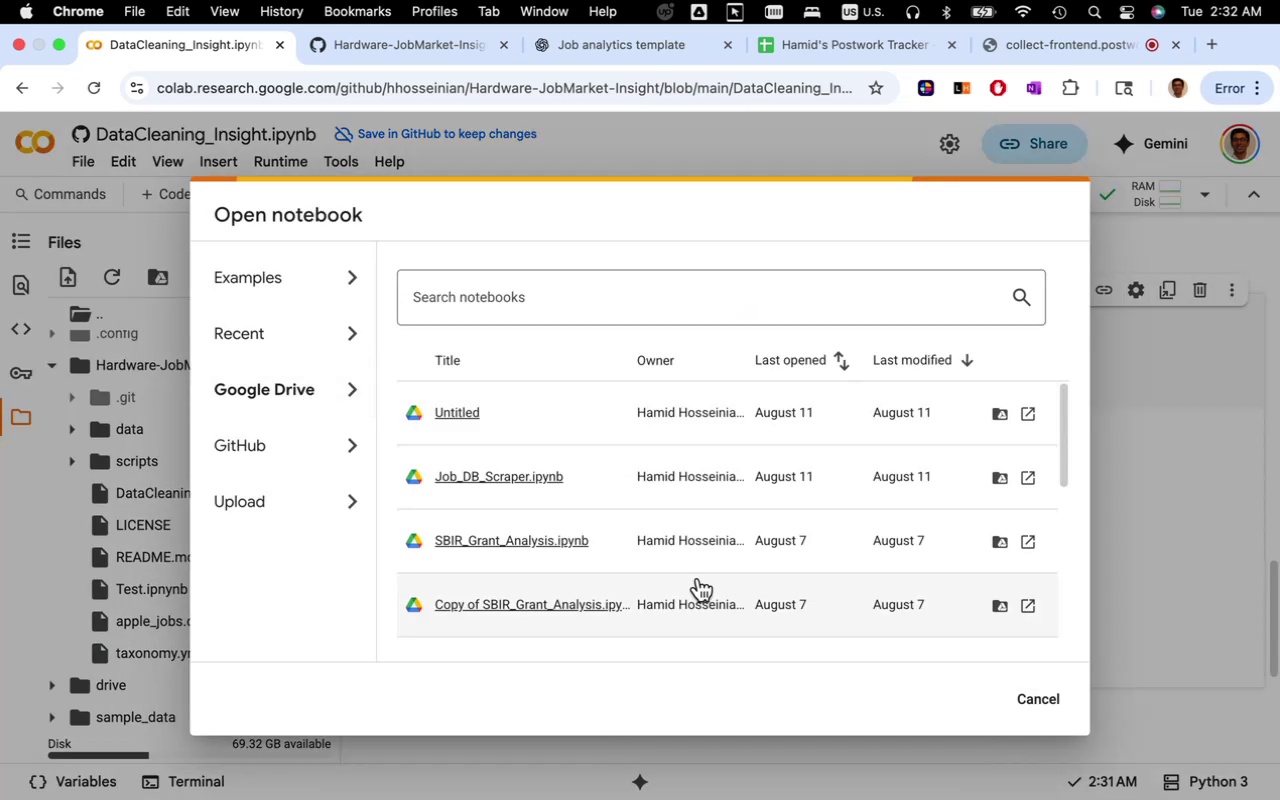 
left_click([545, 476])
 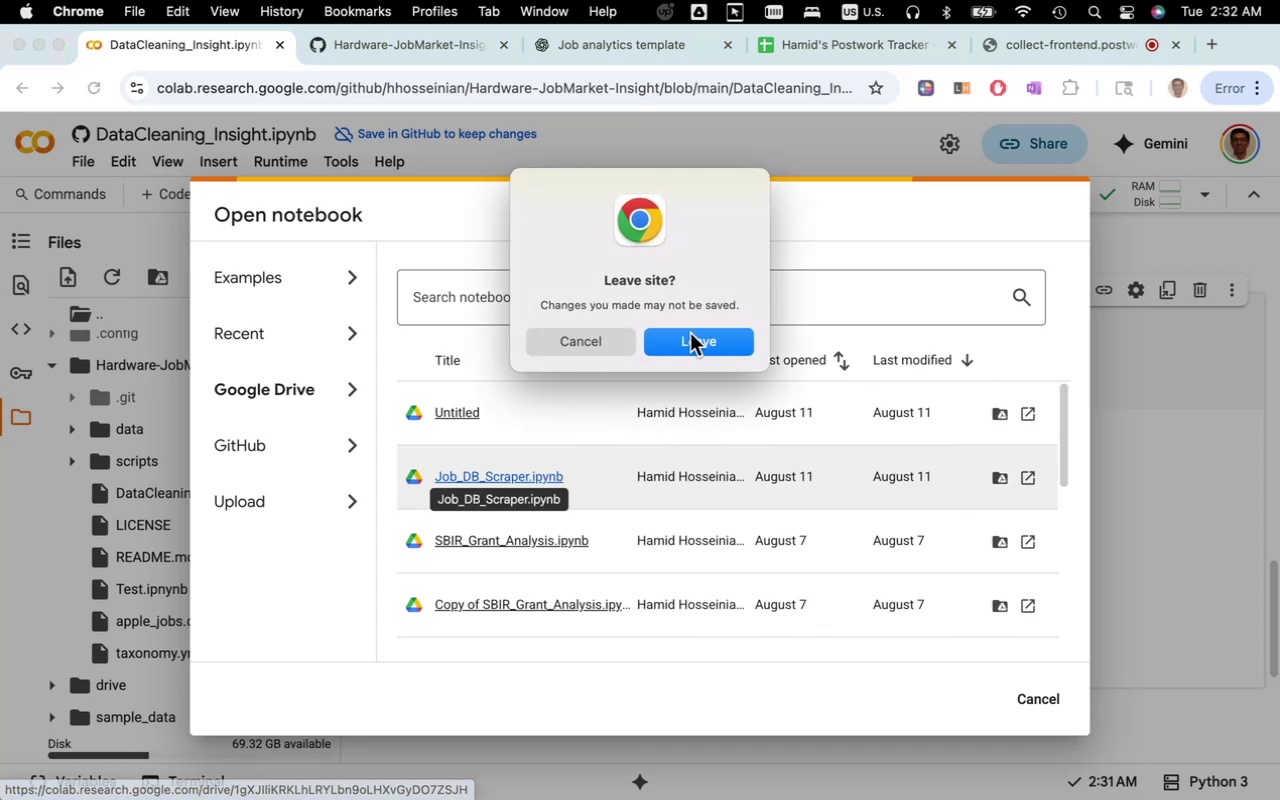 
left_click([685, 340])
 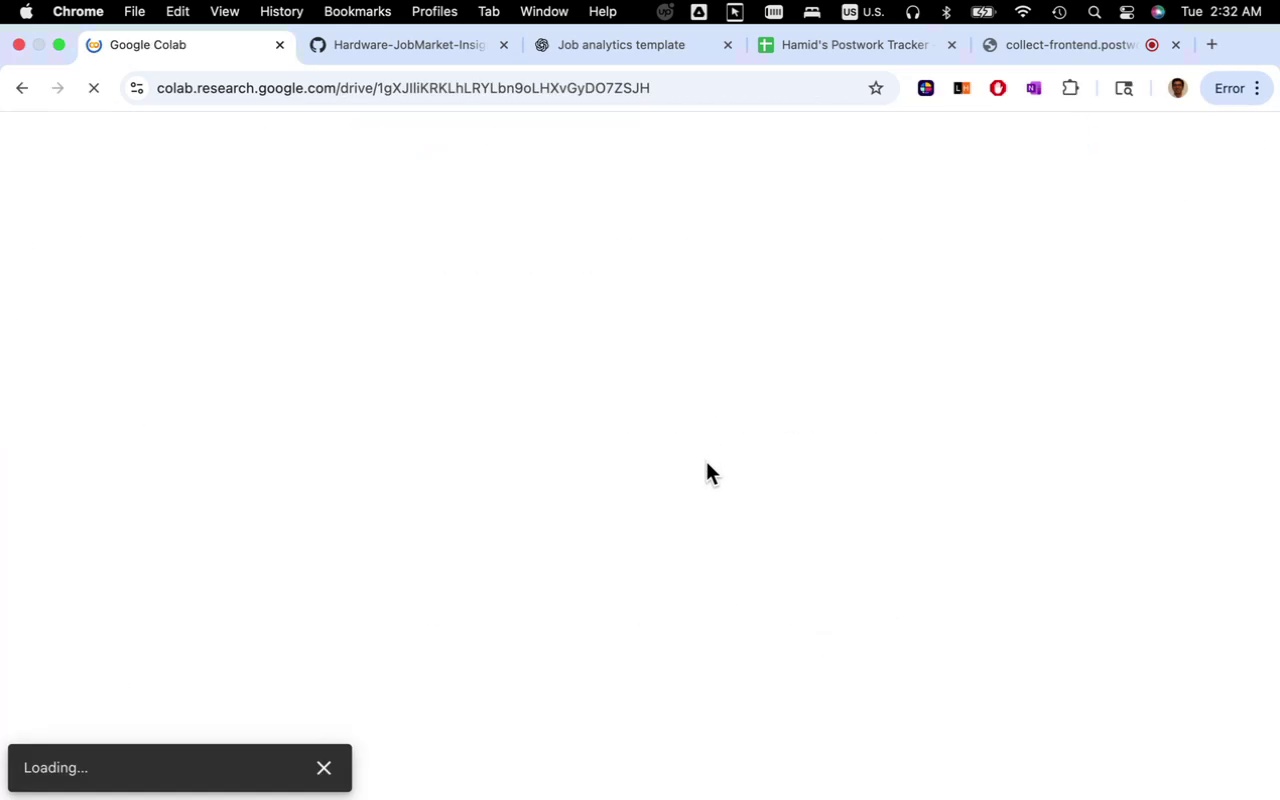 
wait(9.79)
 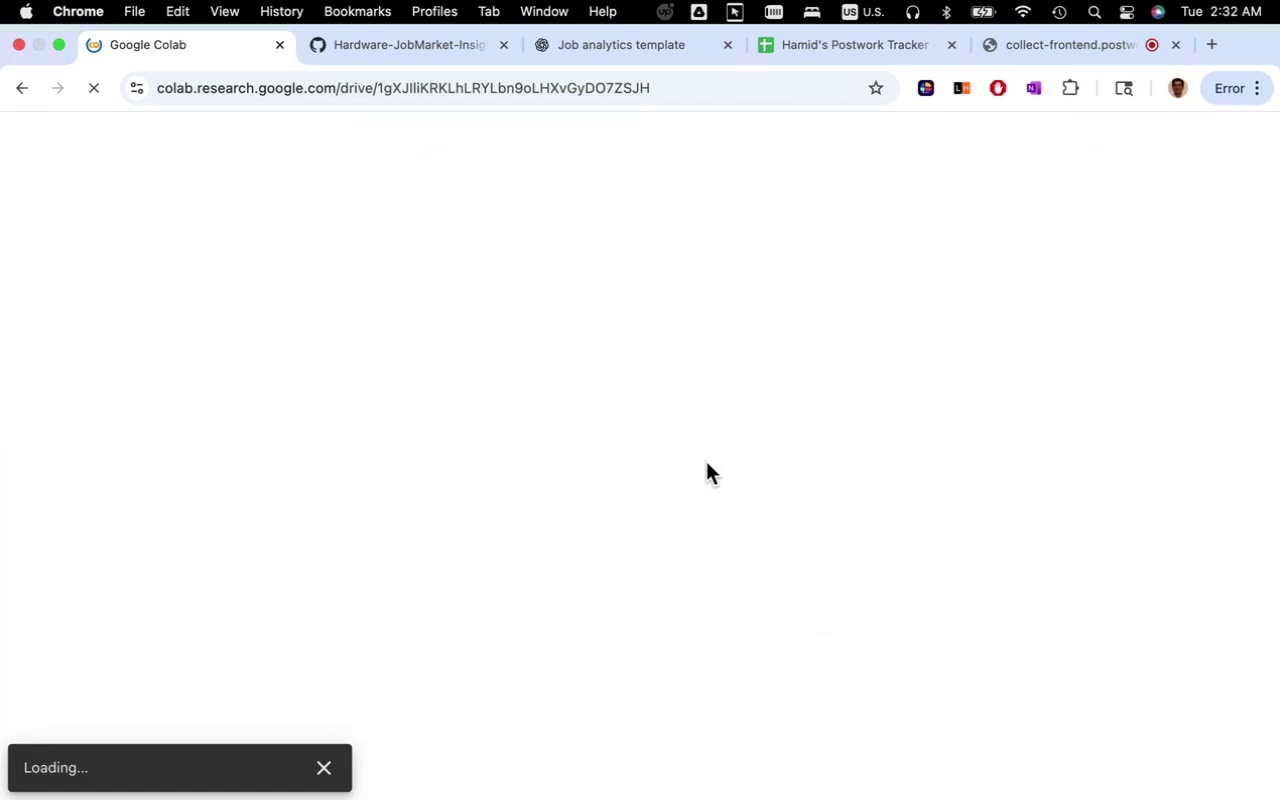 
scroll: coordinate [948, 536], scroll_direction: down, amount: 32.0
 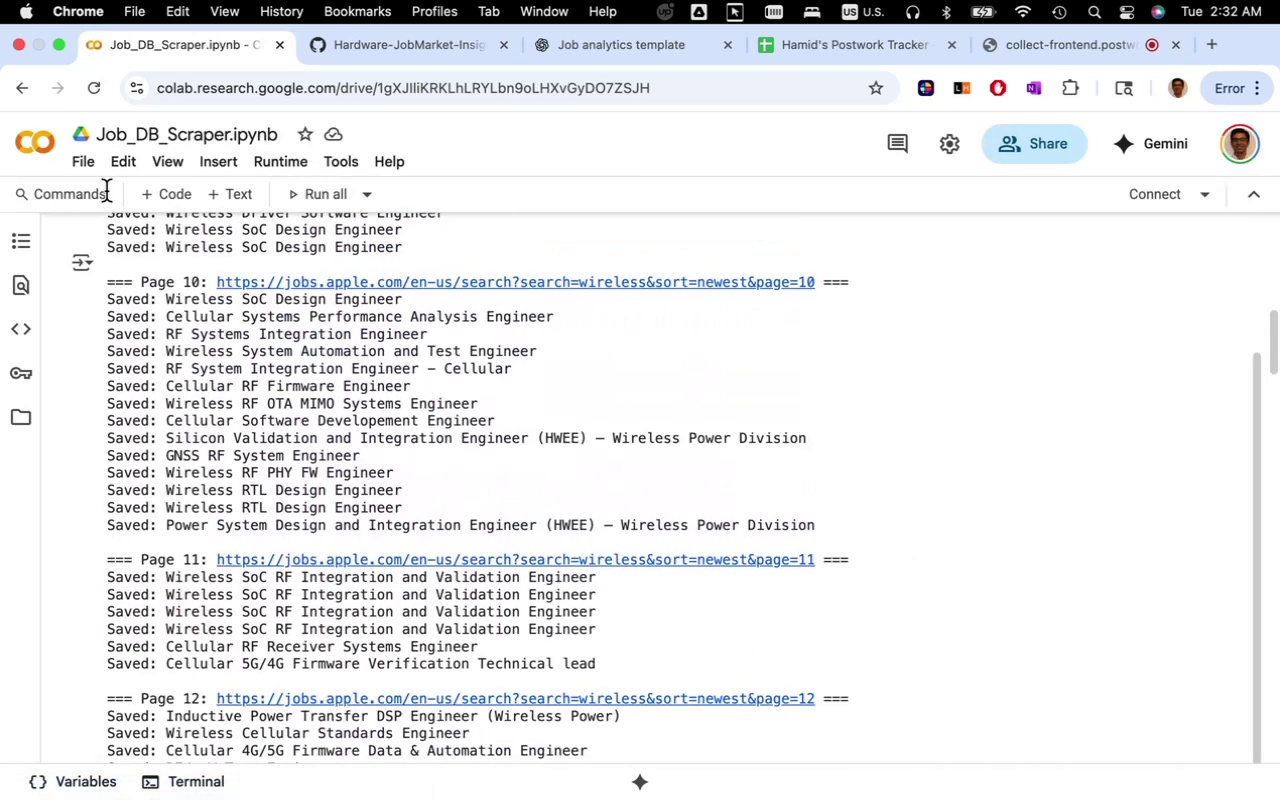 
left_click([87, 165])
 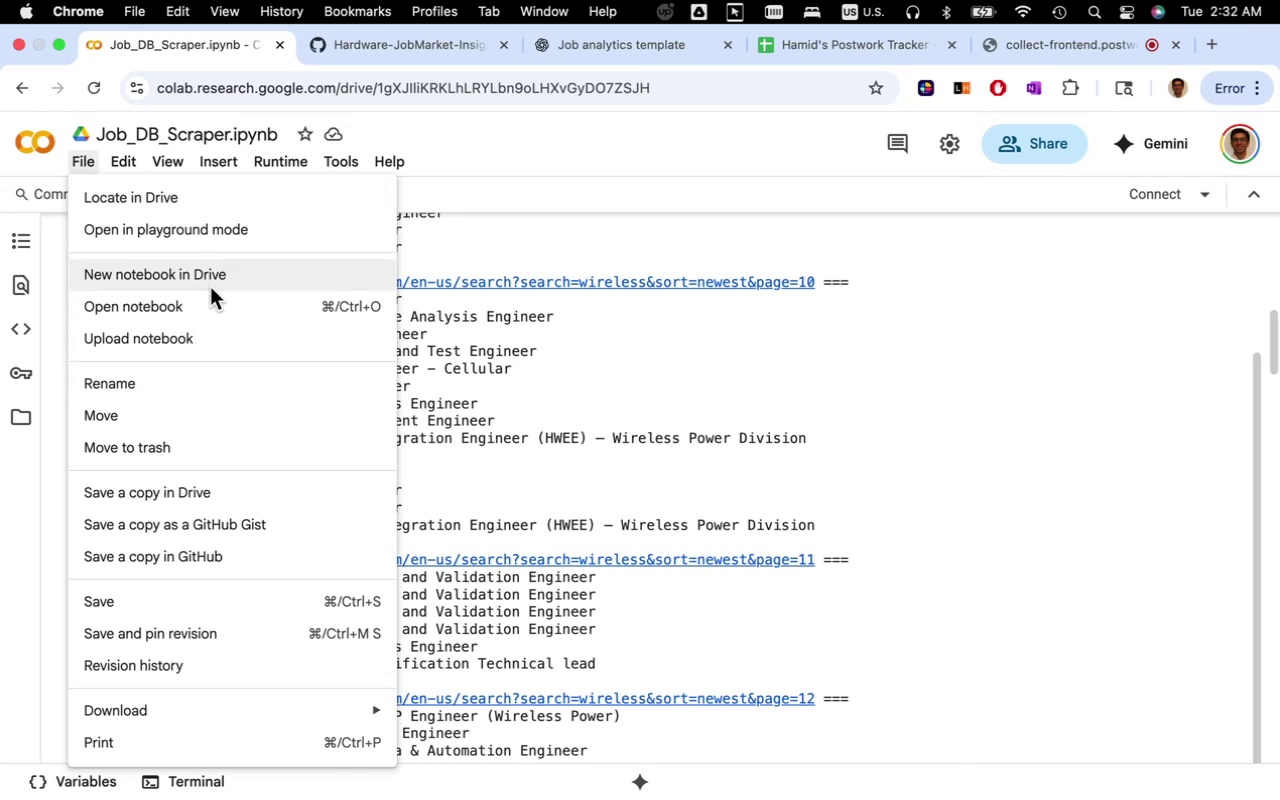 
left_click([213, 303])
 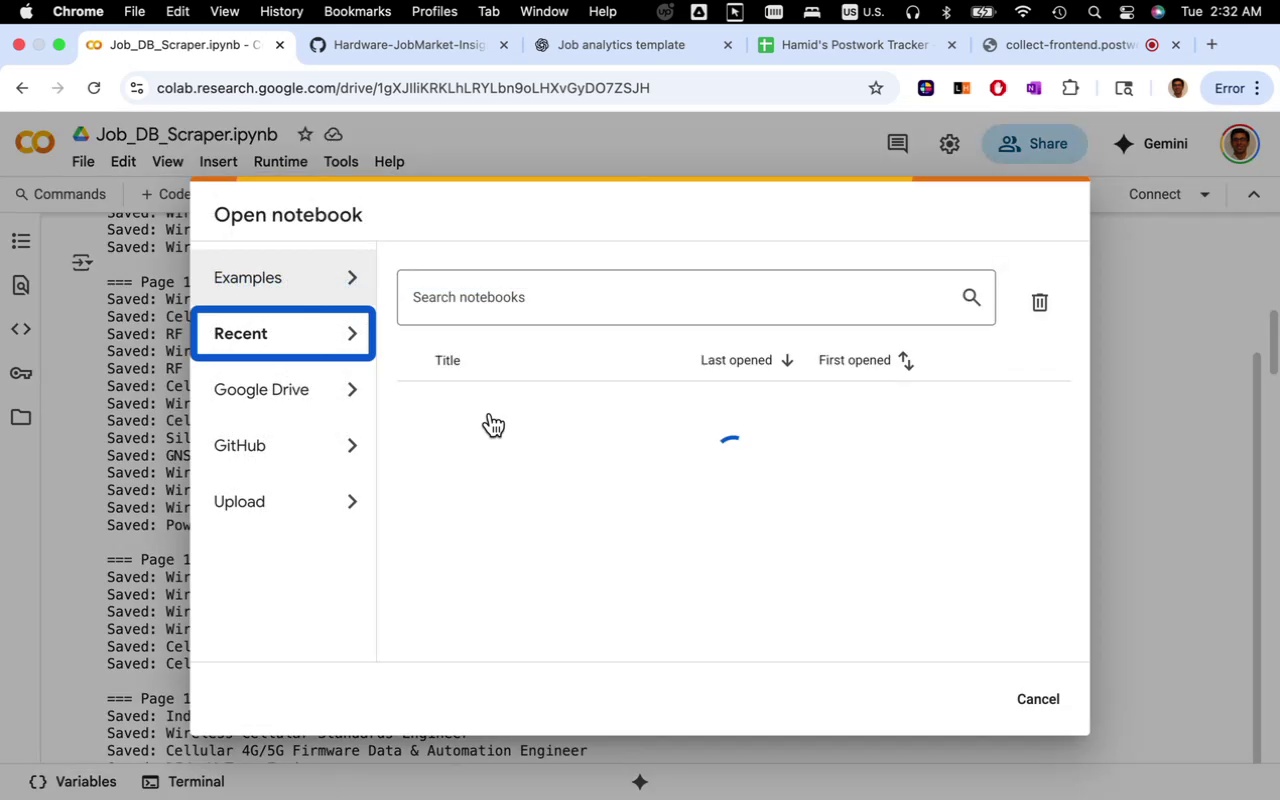 
left_click([297, 390])
 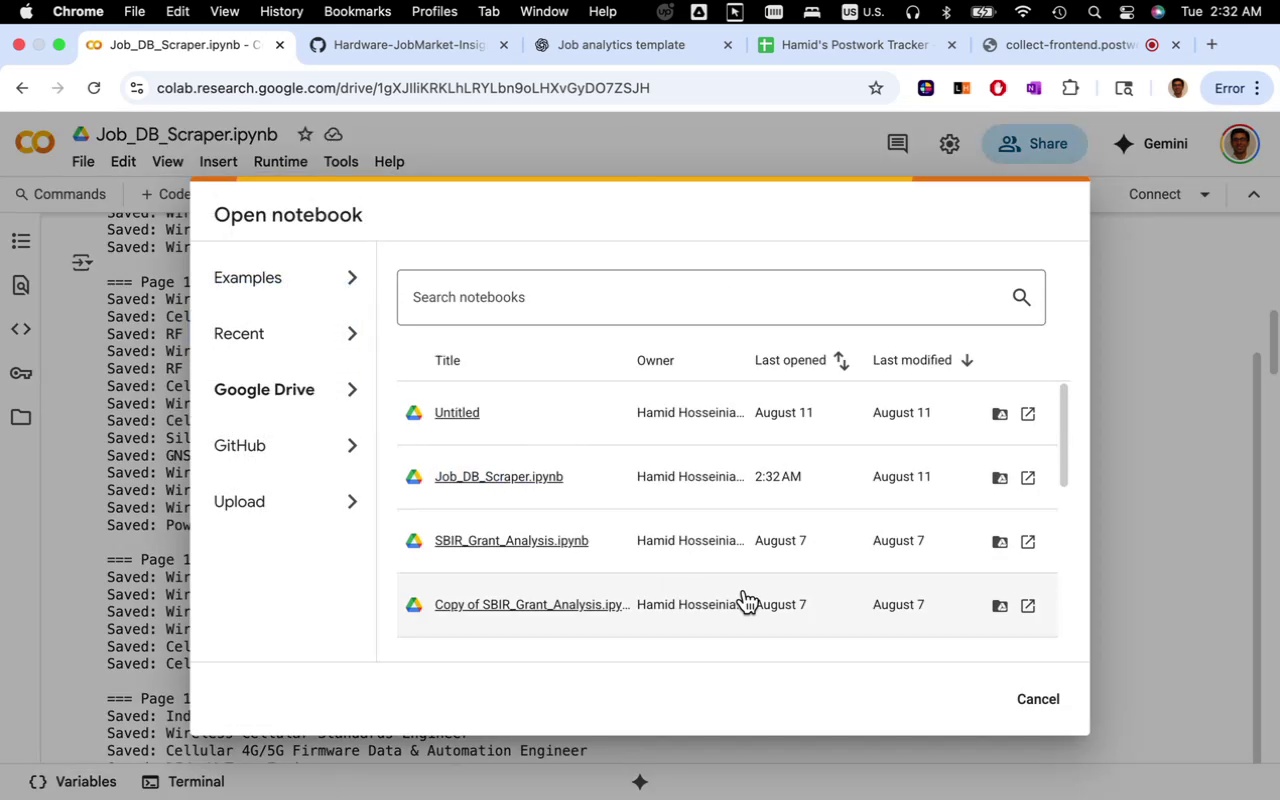 
scroll: coordinate [771, 550], scroll_direction: down, amount: 6.0
 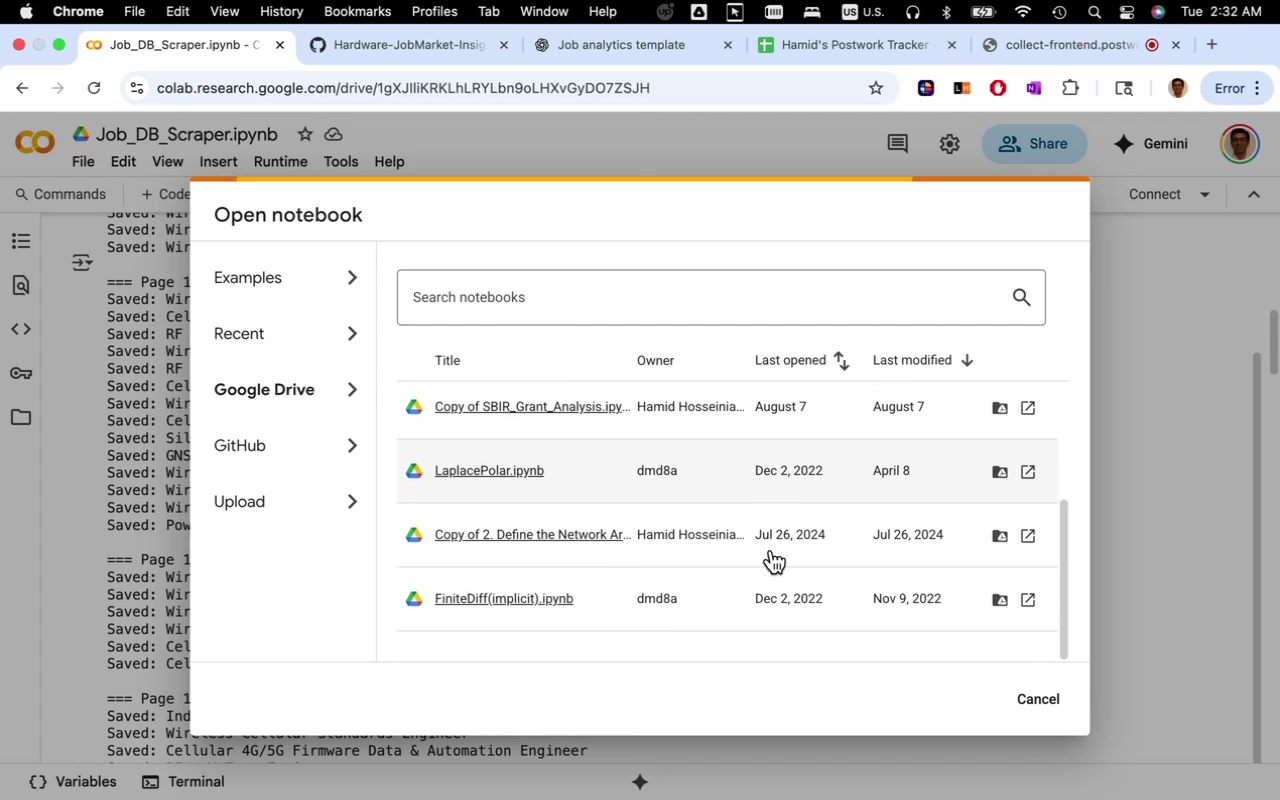 
scroll: coordinate [771, 550], scroll_direction: up, amount: 29.0
 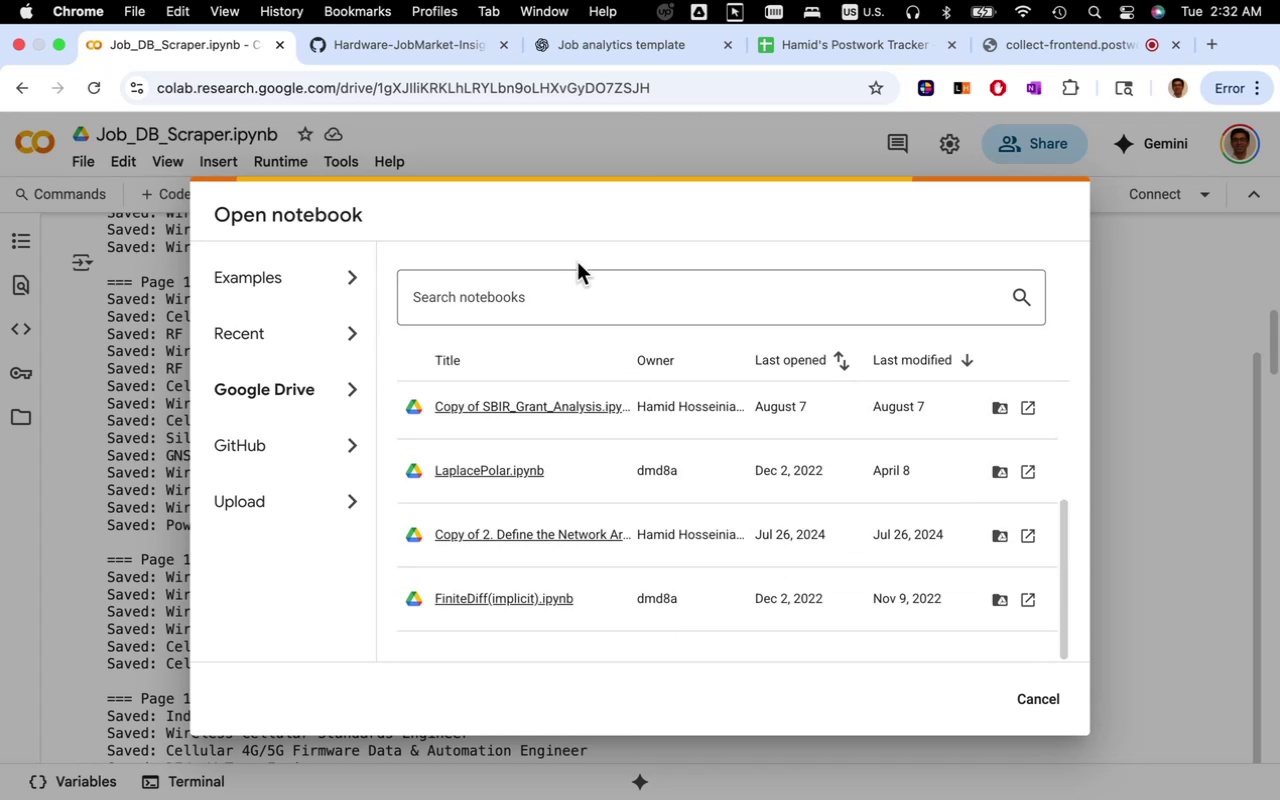 
left_click([574, 302])
 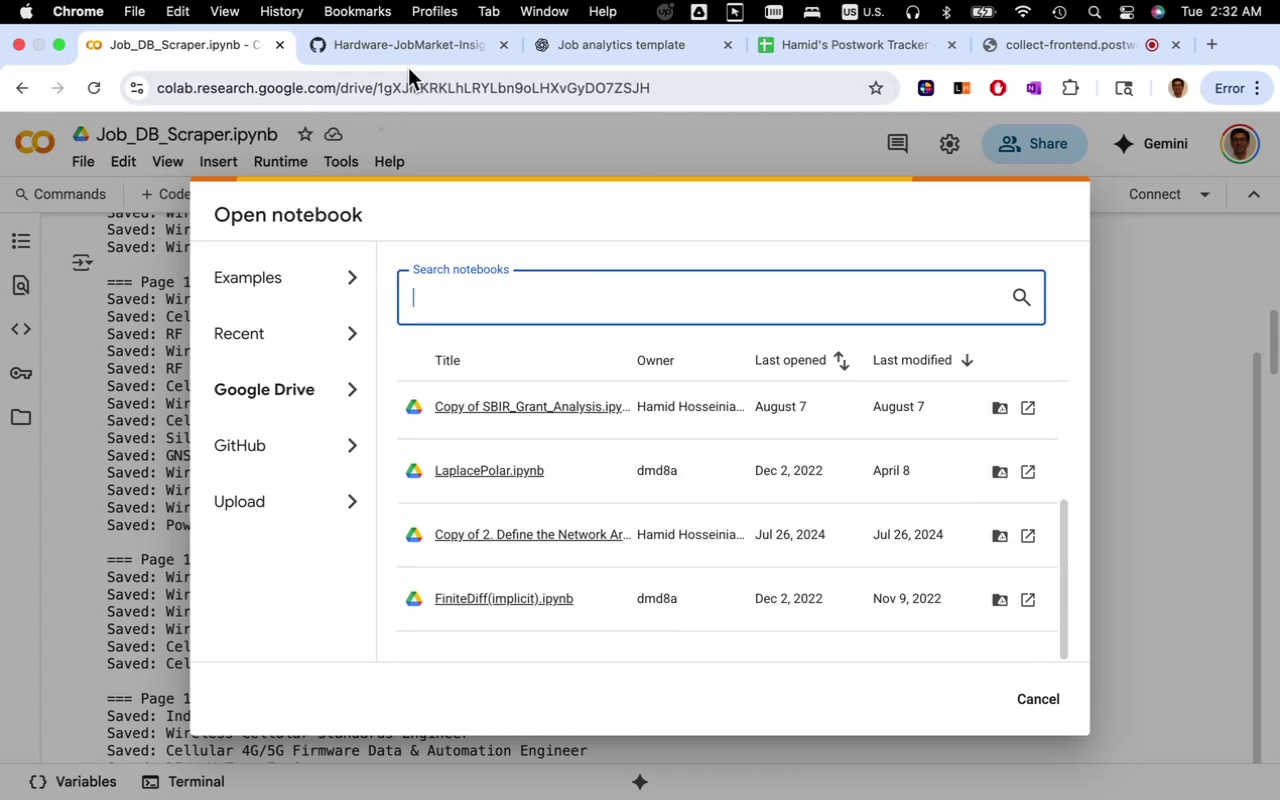 
left_click([414, 56])
 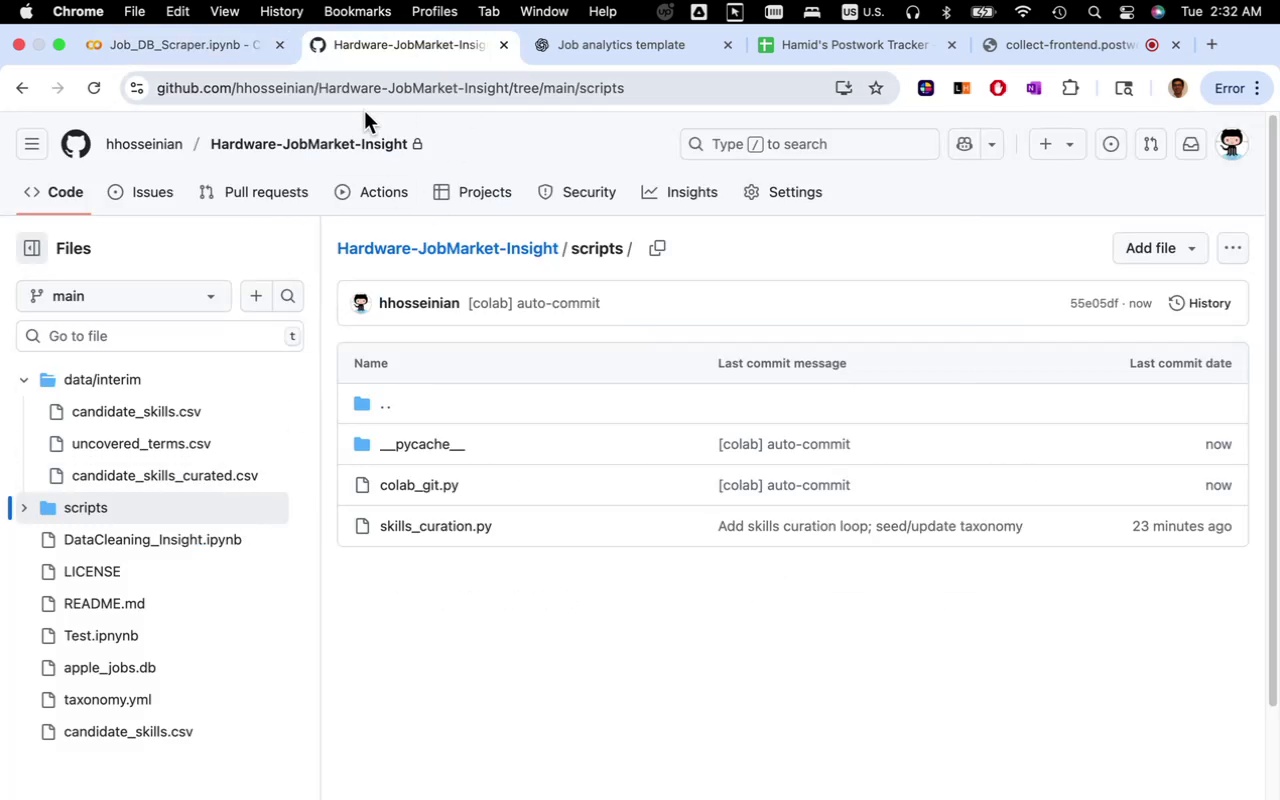 
wait(7.34)
 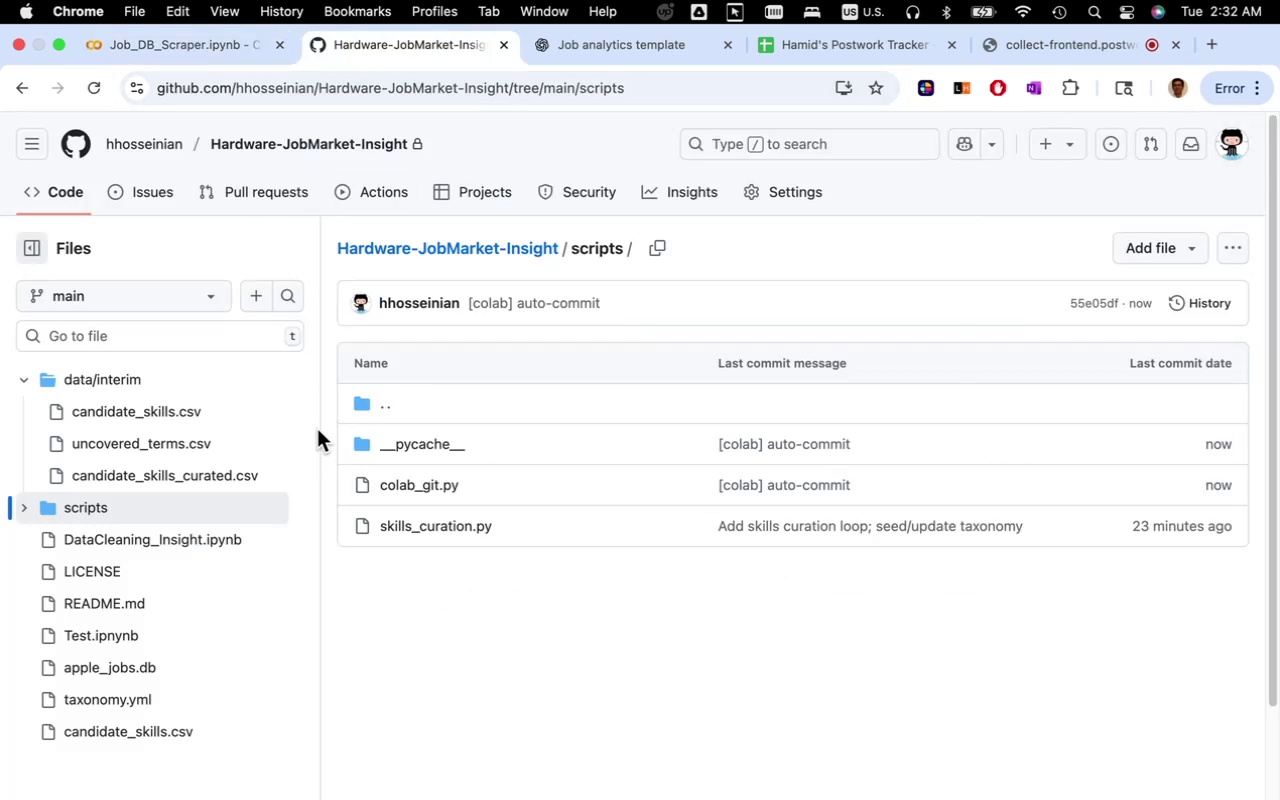 
type(Data)
 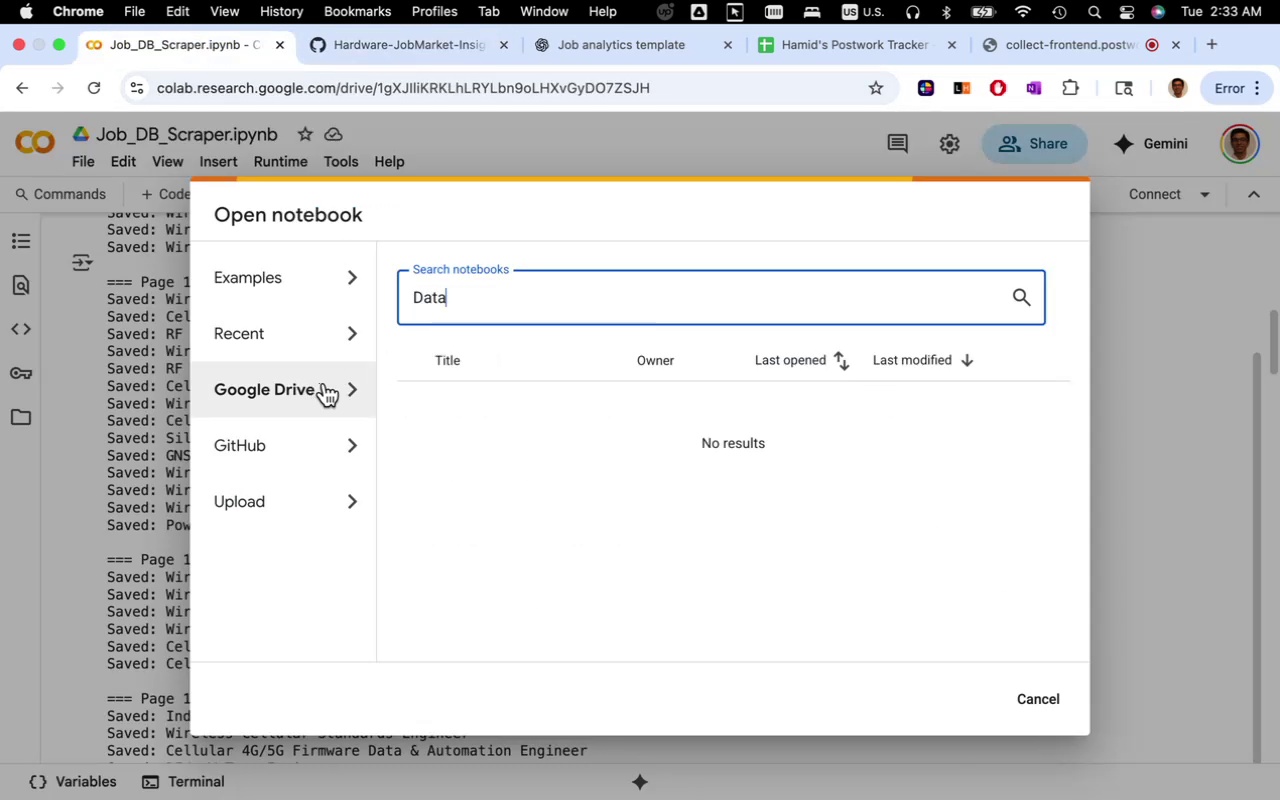 
wait(7.18)
 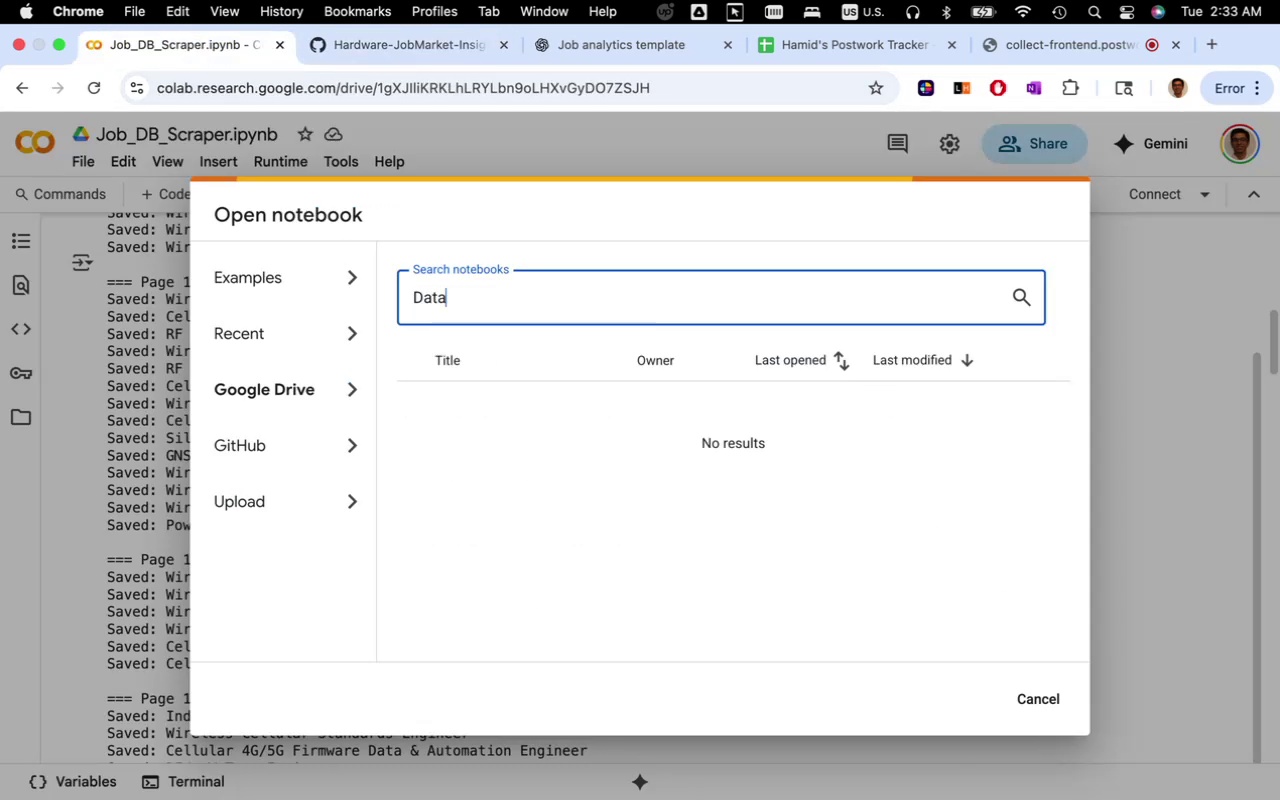 
left_click([1028, 704])
 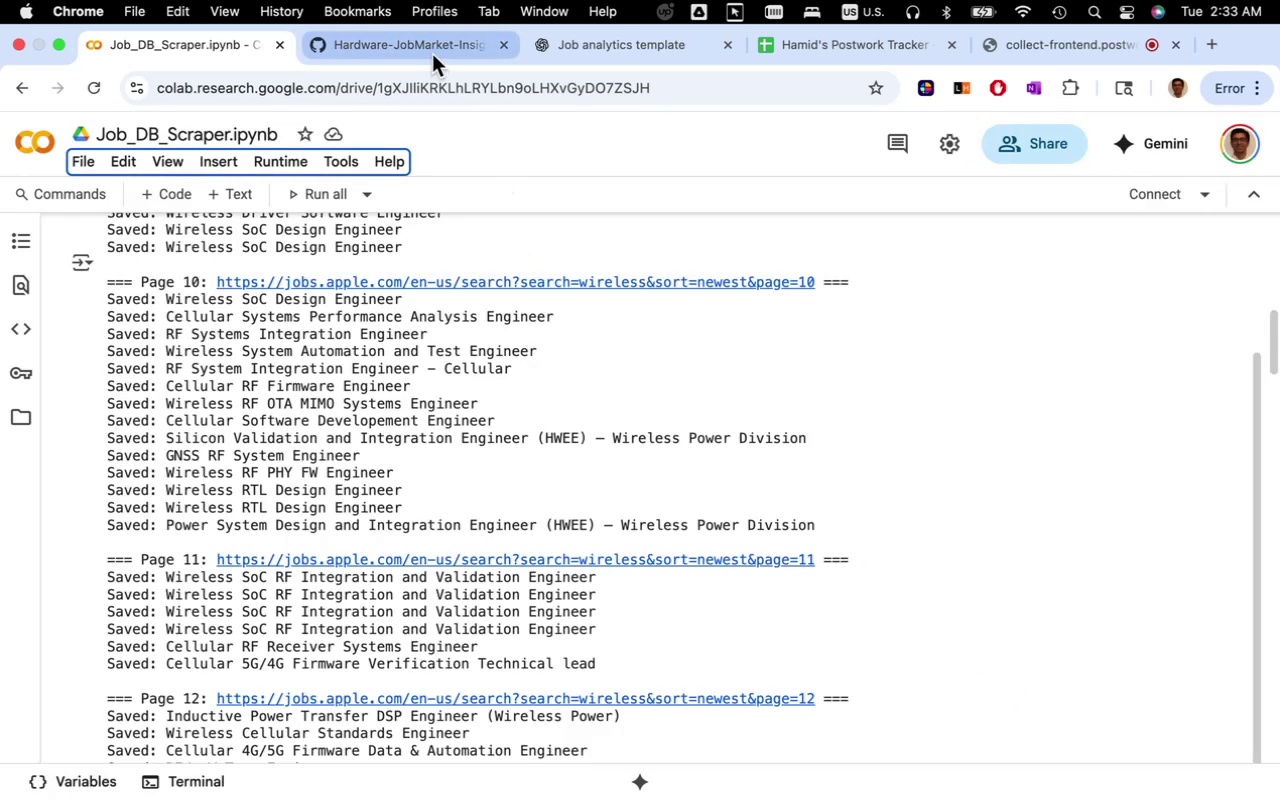 
left_click([432, 54])
 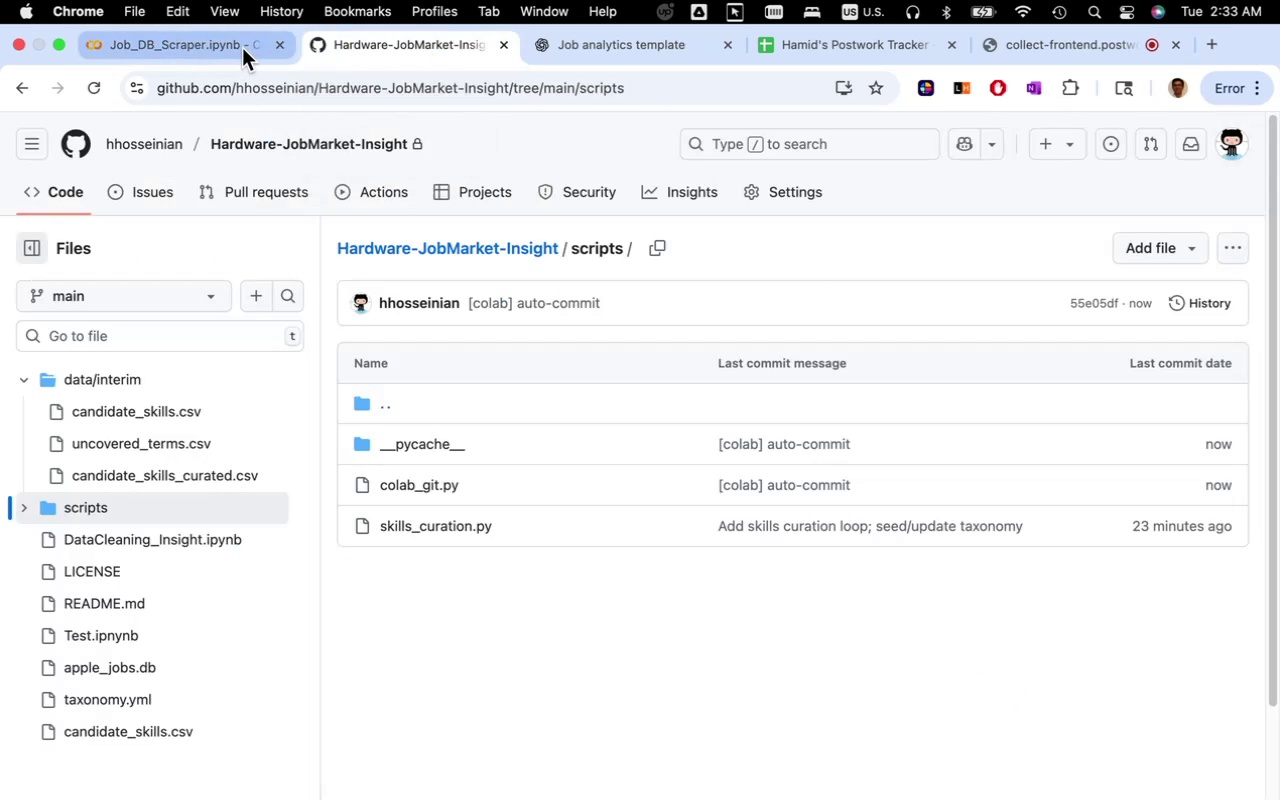 
left_click([232, 45])
 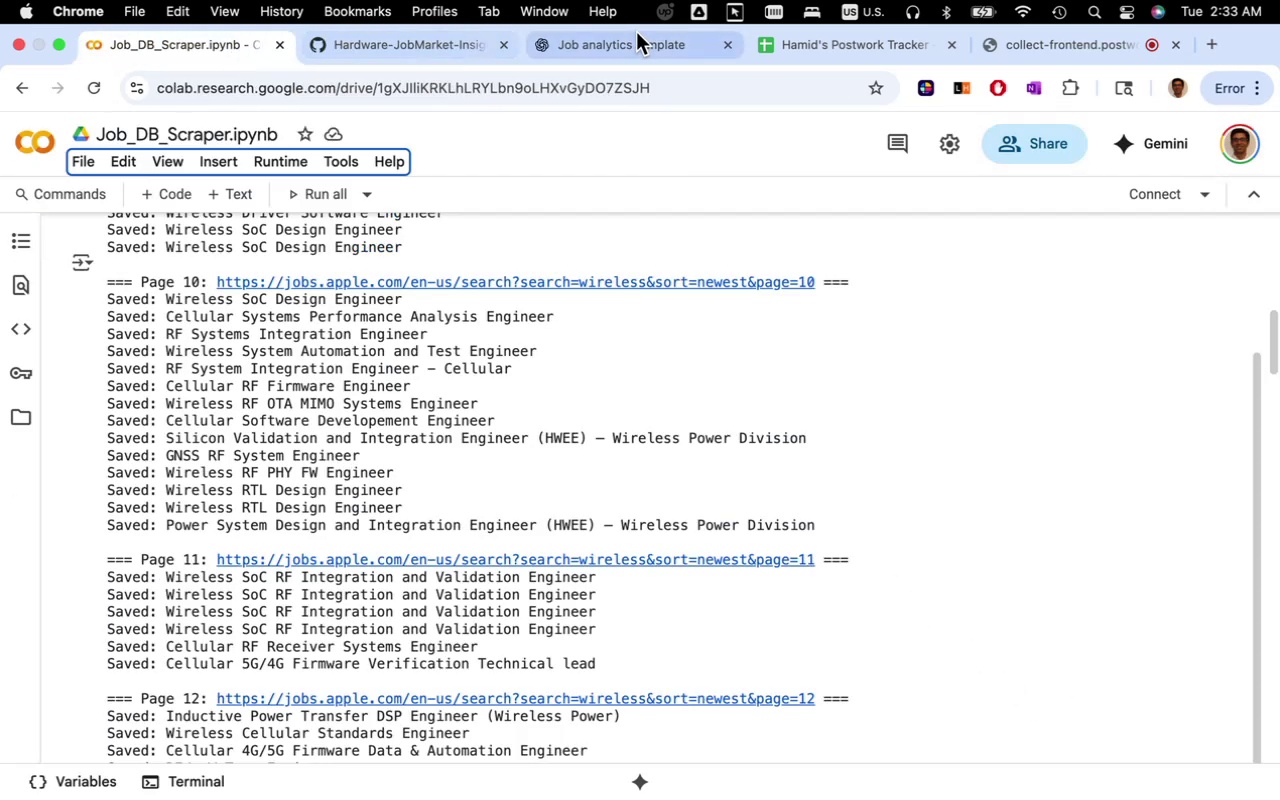 
left_click([641, 33])
 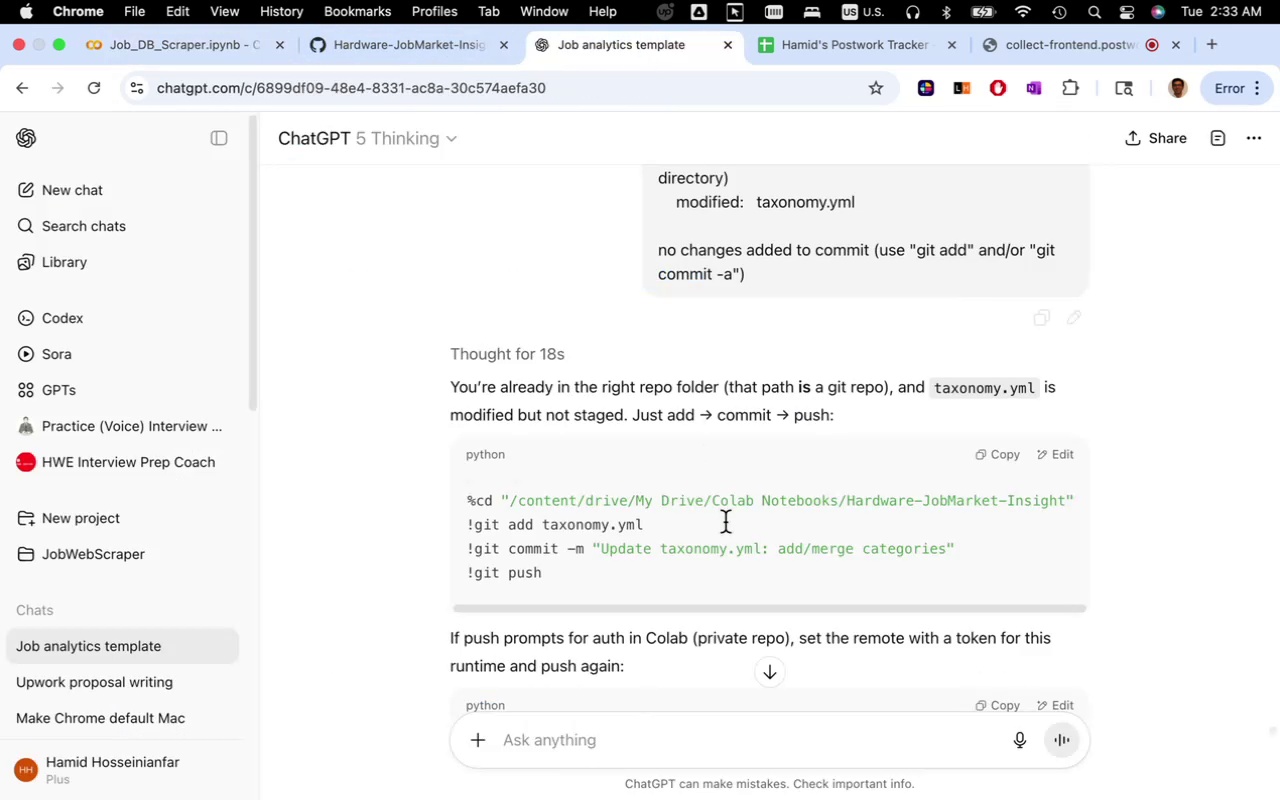 
scroll: coordinate [749, 546], scroll_direction: down, amount: 3.0
 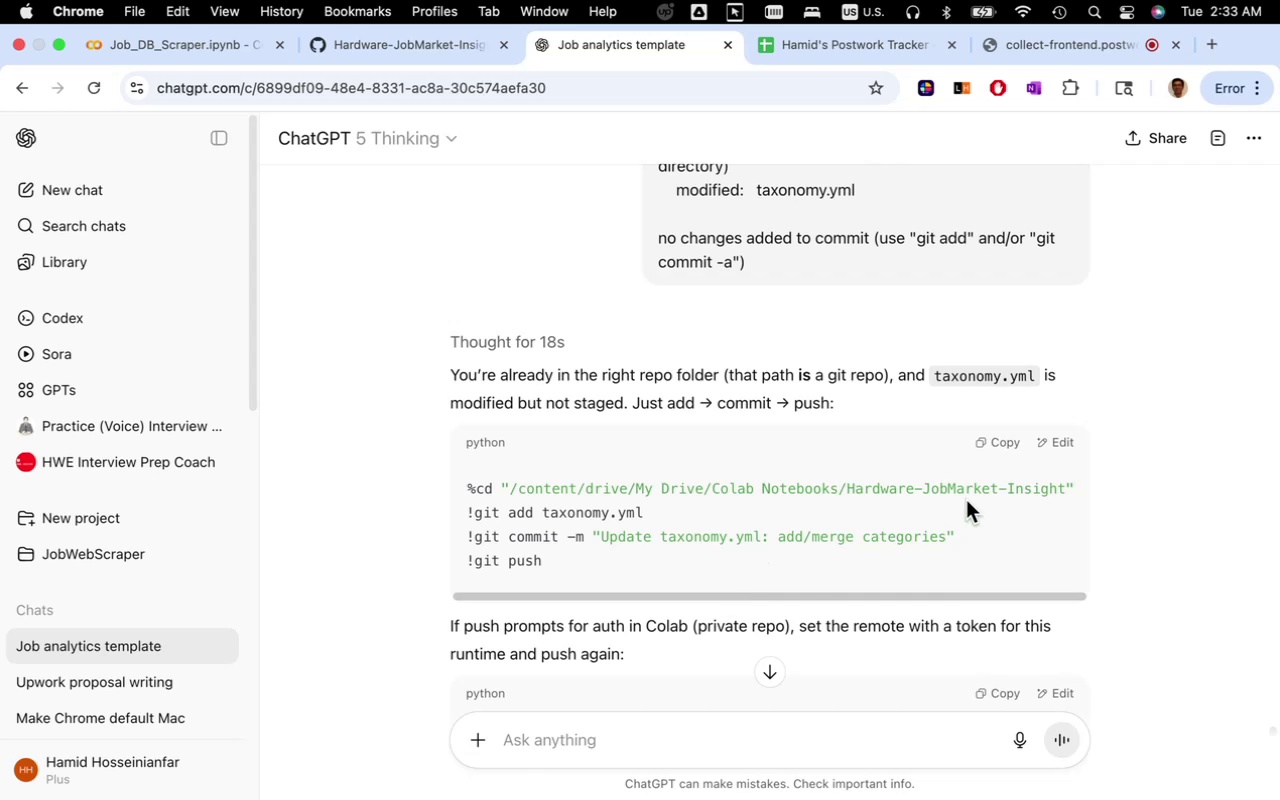 
left_click([1002, 444])
 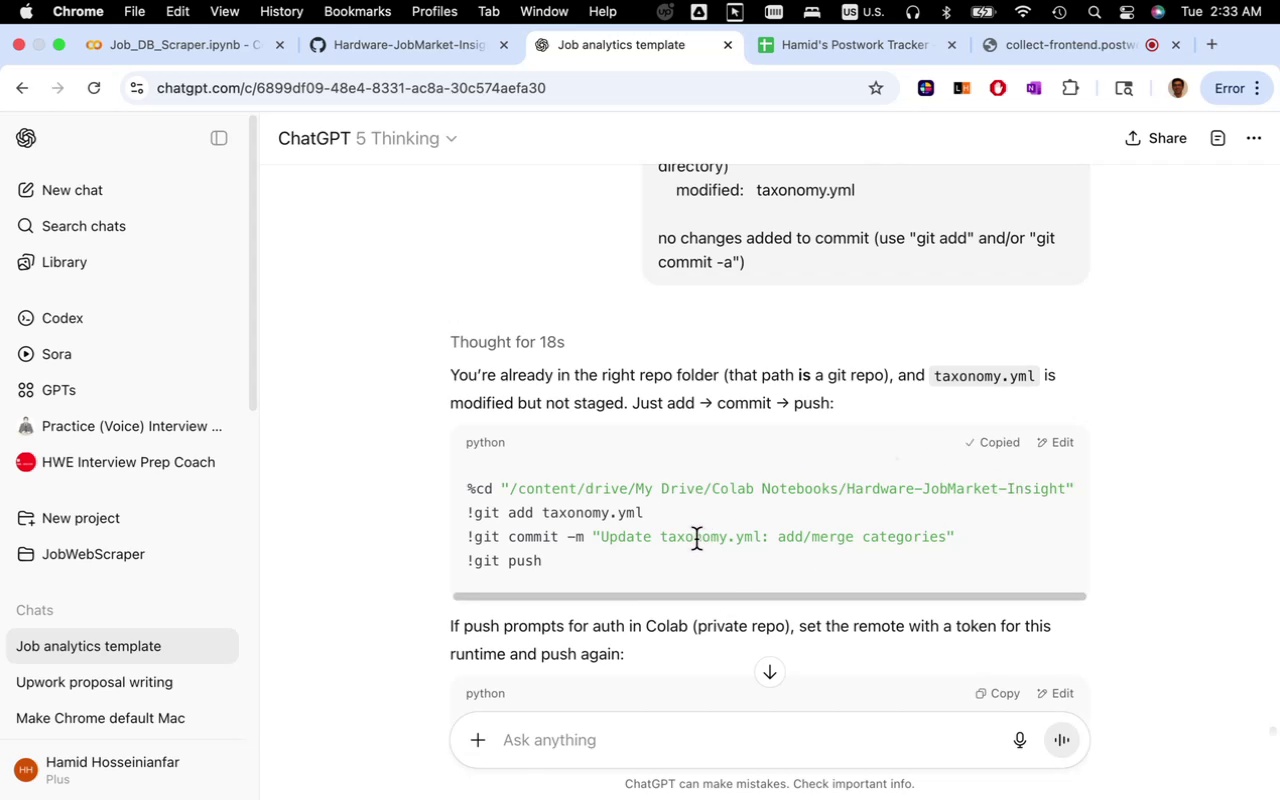 
scroll: coordinate [707, 540], scroll_direction: down, amount: 12.0
 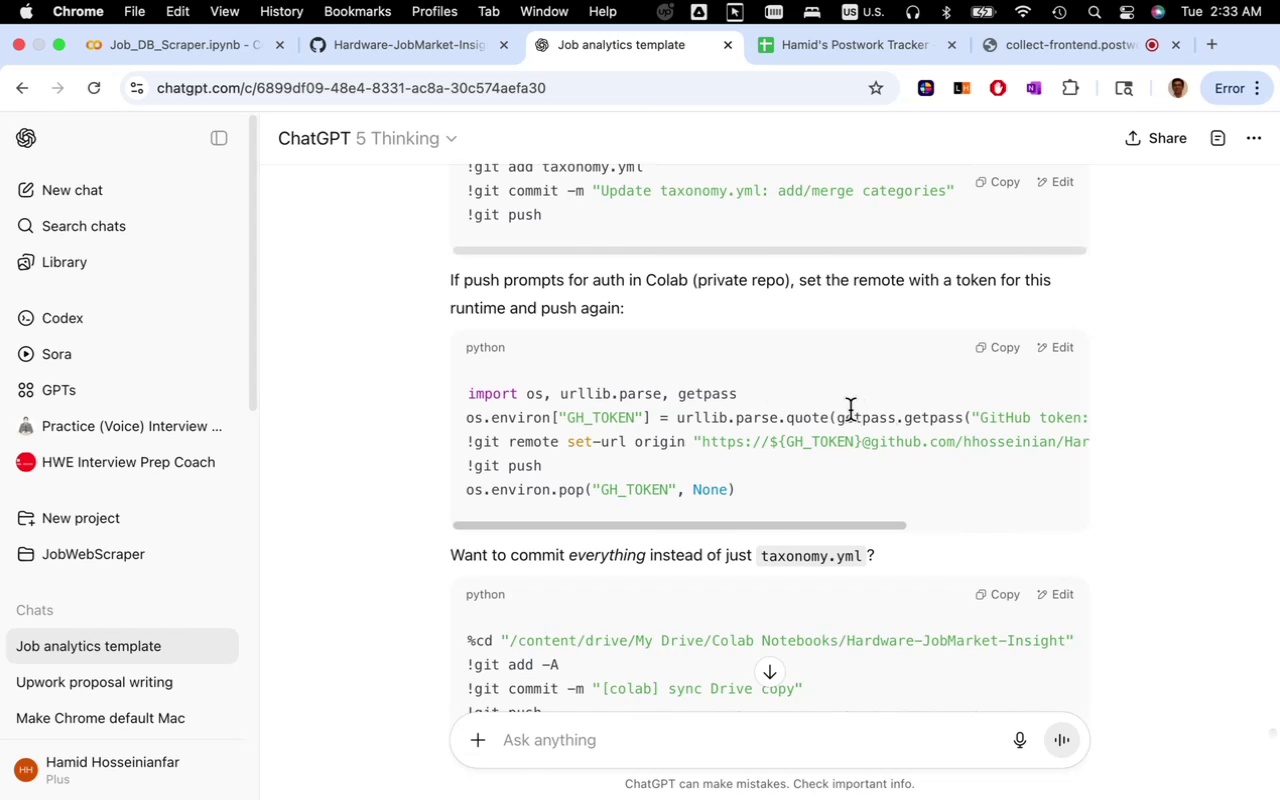 
wait(6.62)
 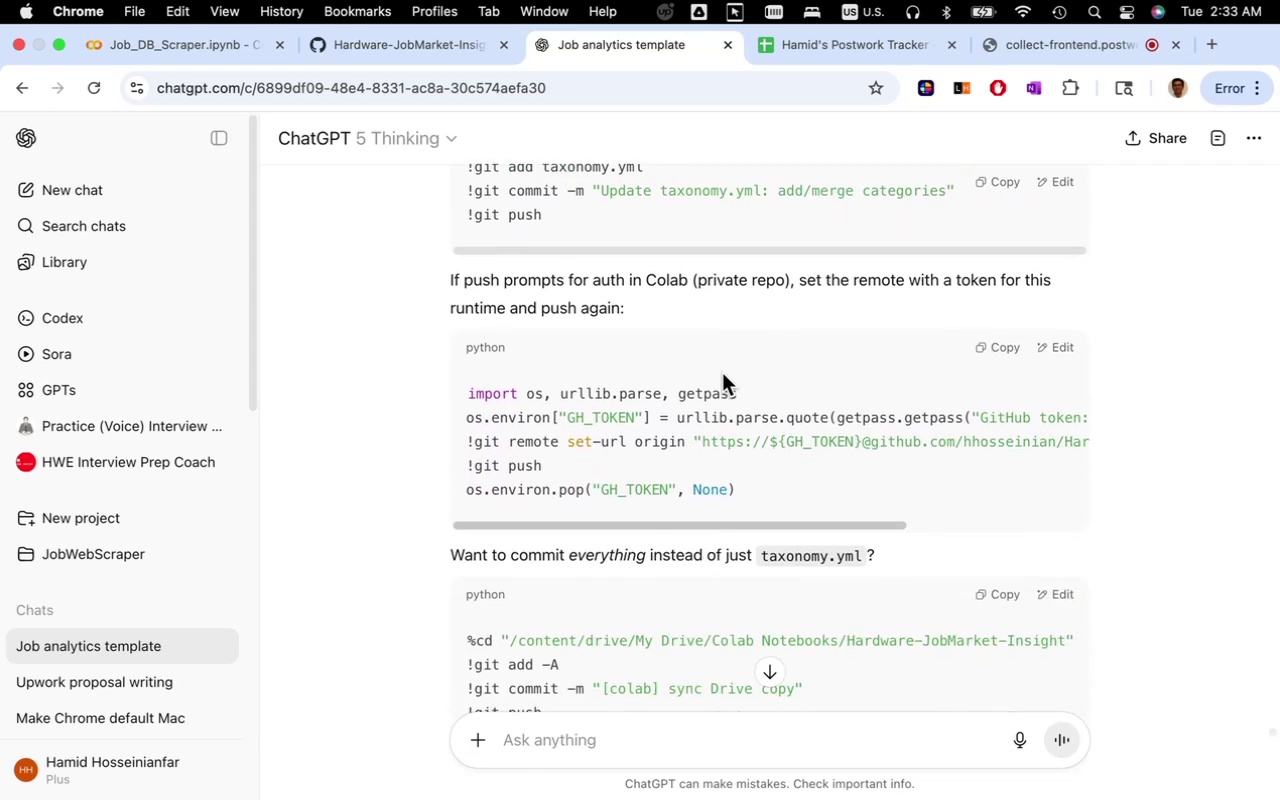 
scroll: coordinate [848, 418], scroll_direction: down, amount: 10.0
 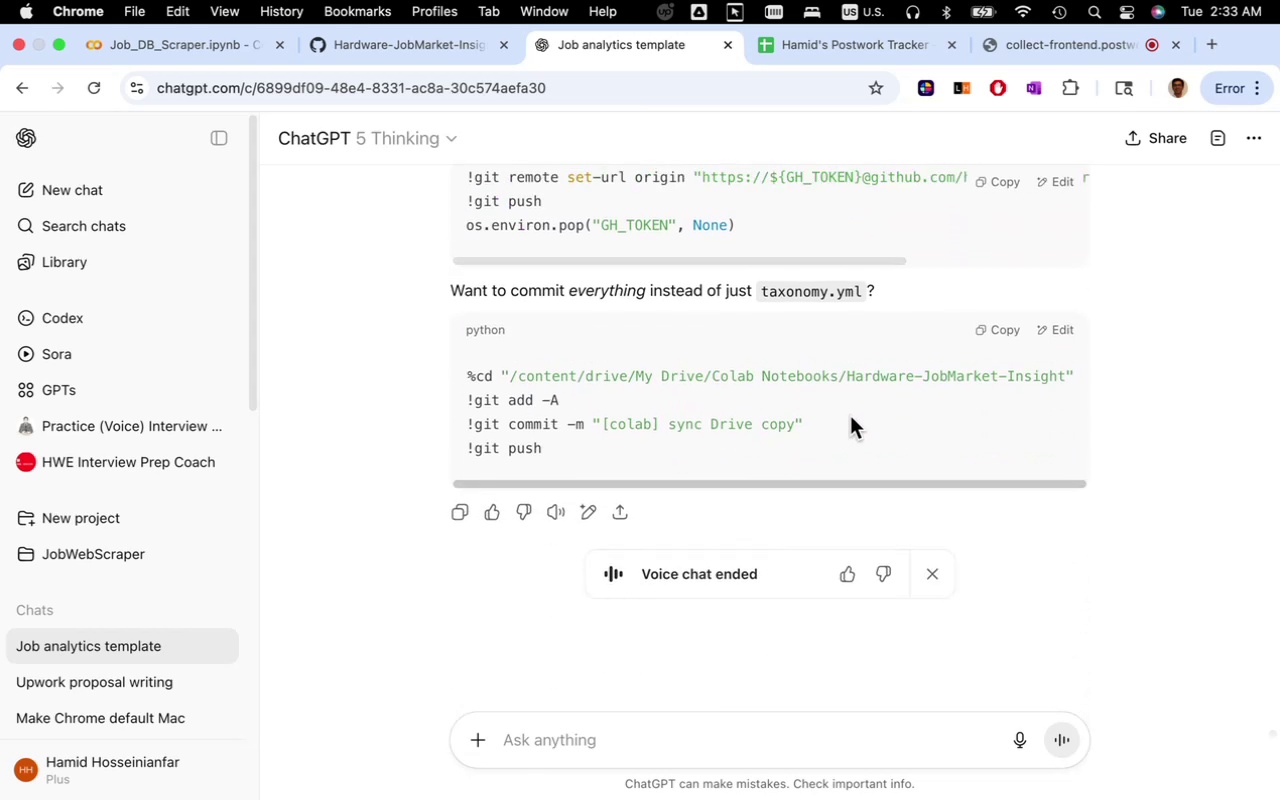 
scroll: coordinate [850, 416], scroll_direction: none, amount: 0.0
 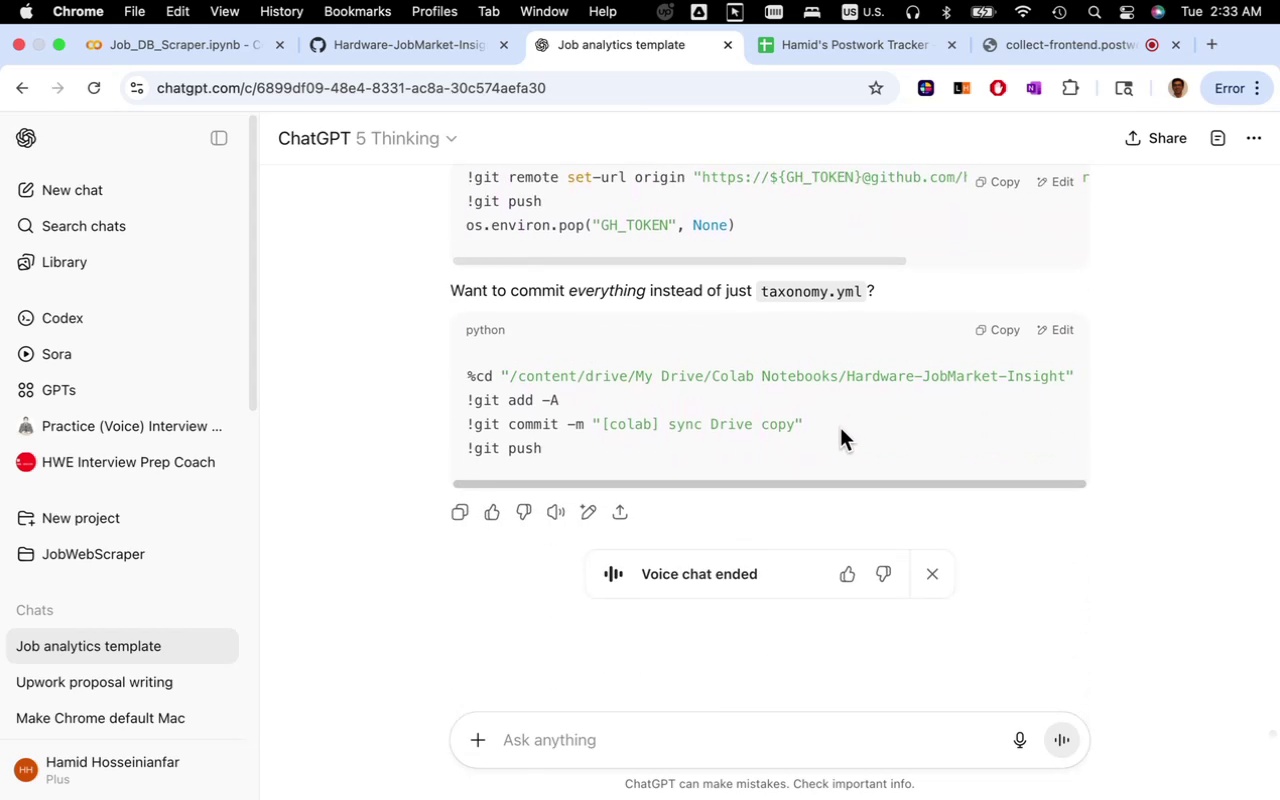 
left_click([847, 444])
 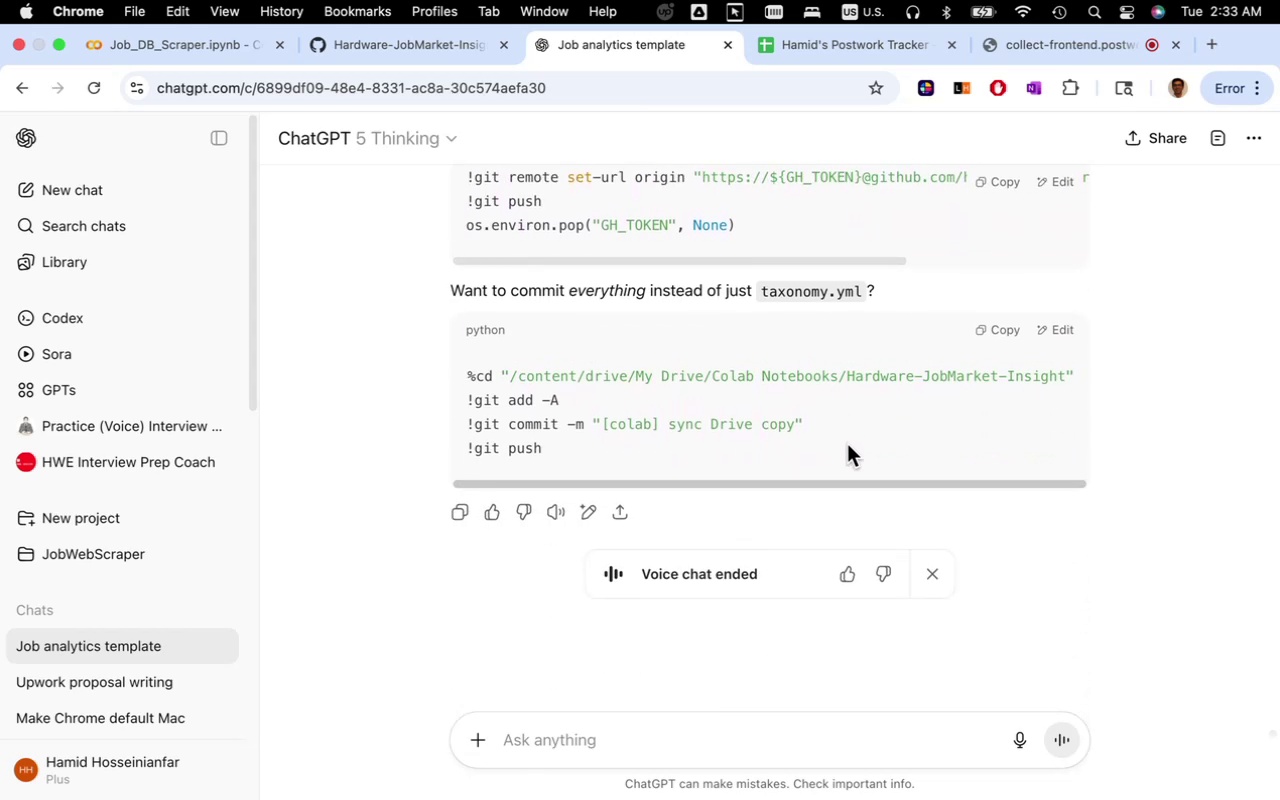 
key(Meta+A)
 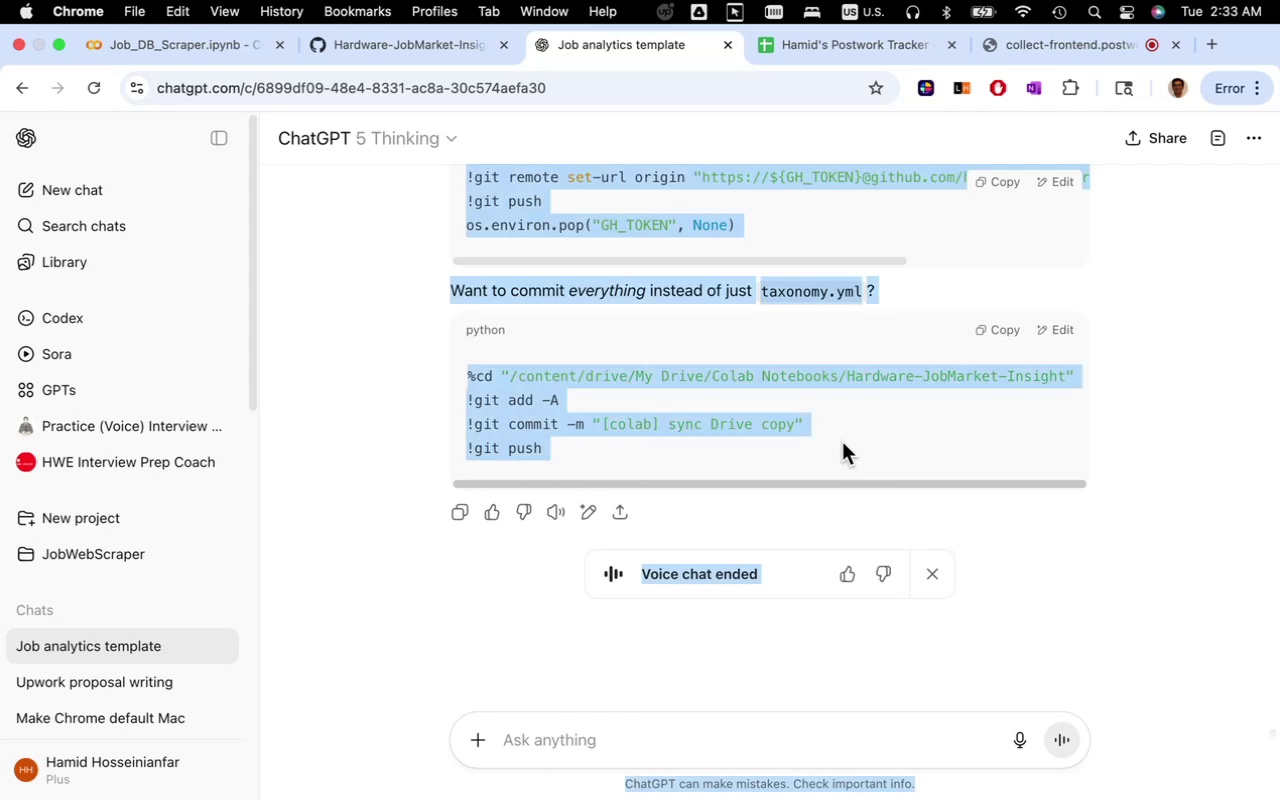 
left_click([777, 433])
 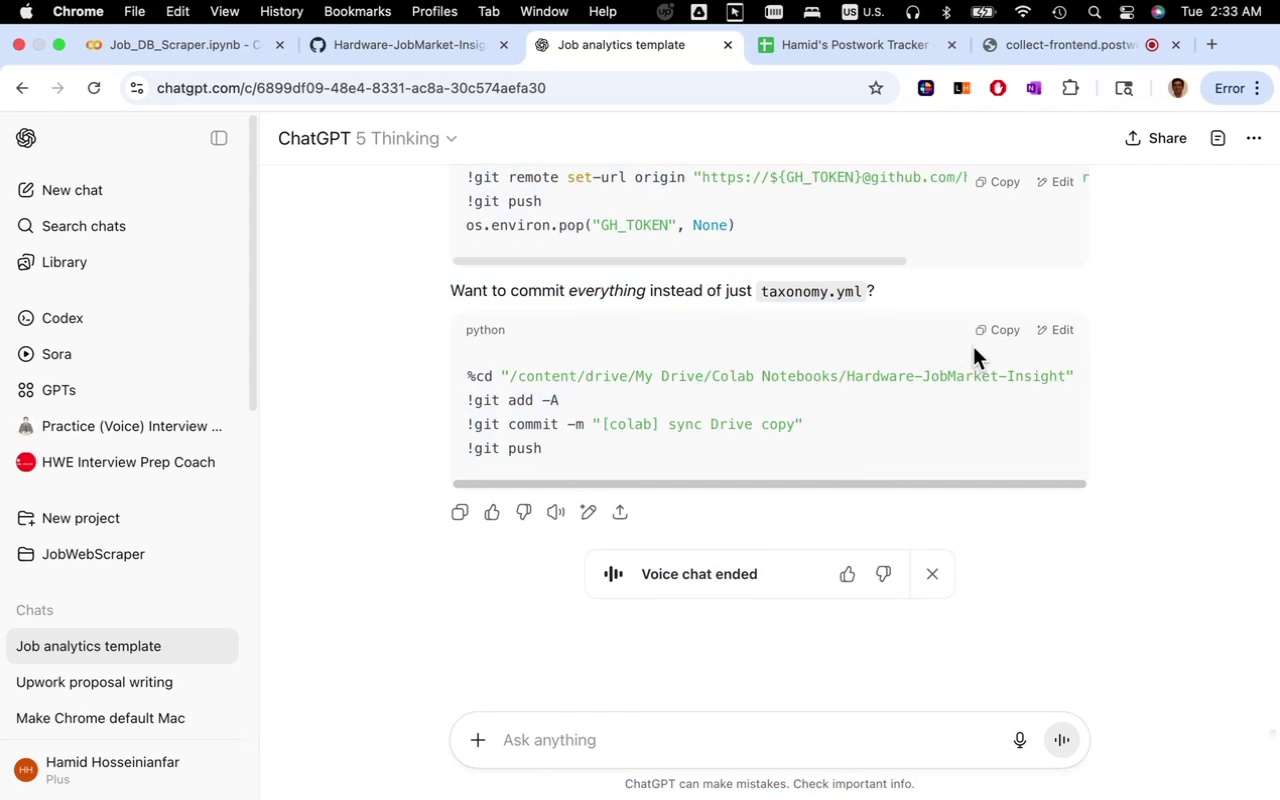 
left_click([987, 337])
 